 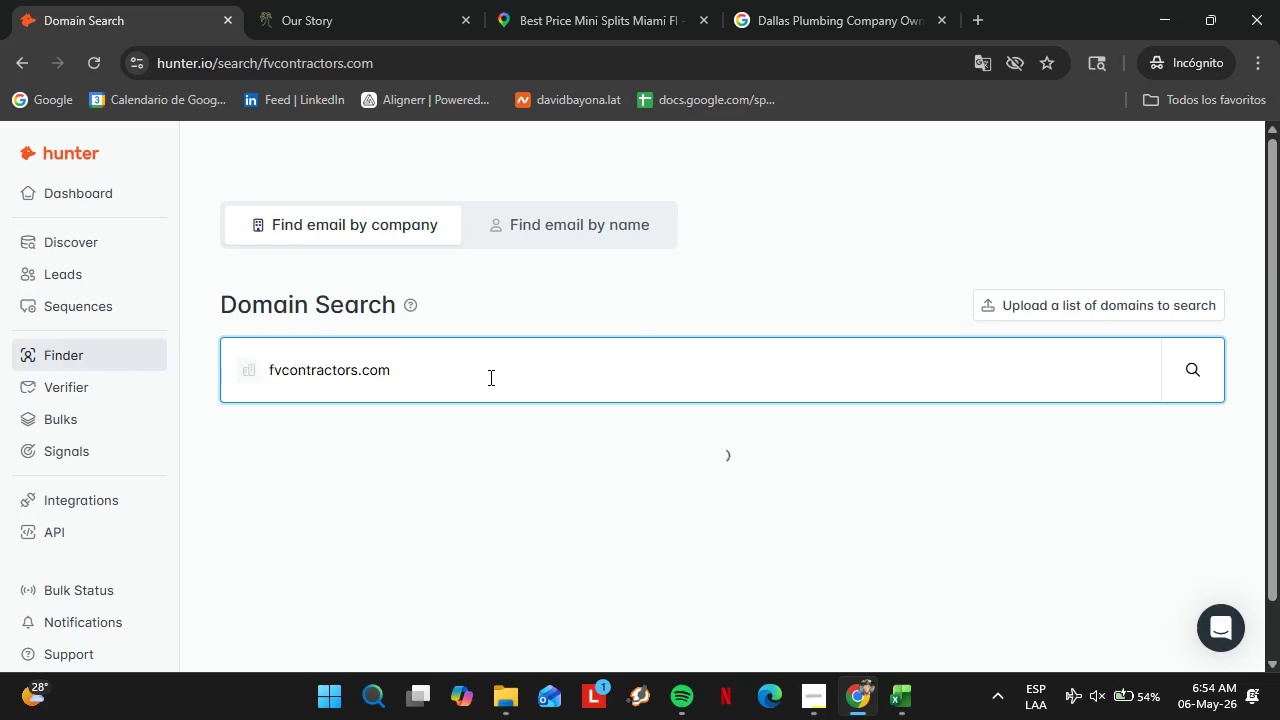 
key(Enter)
 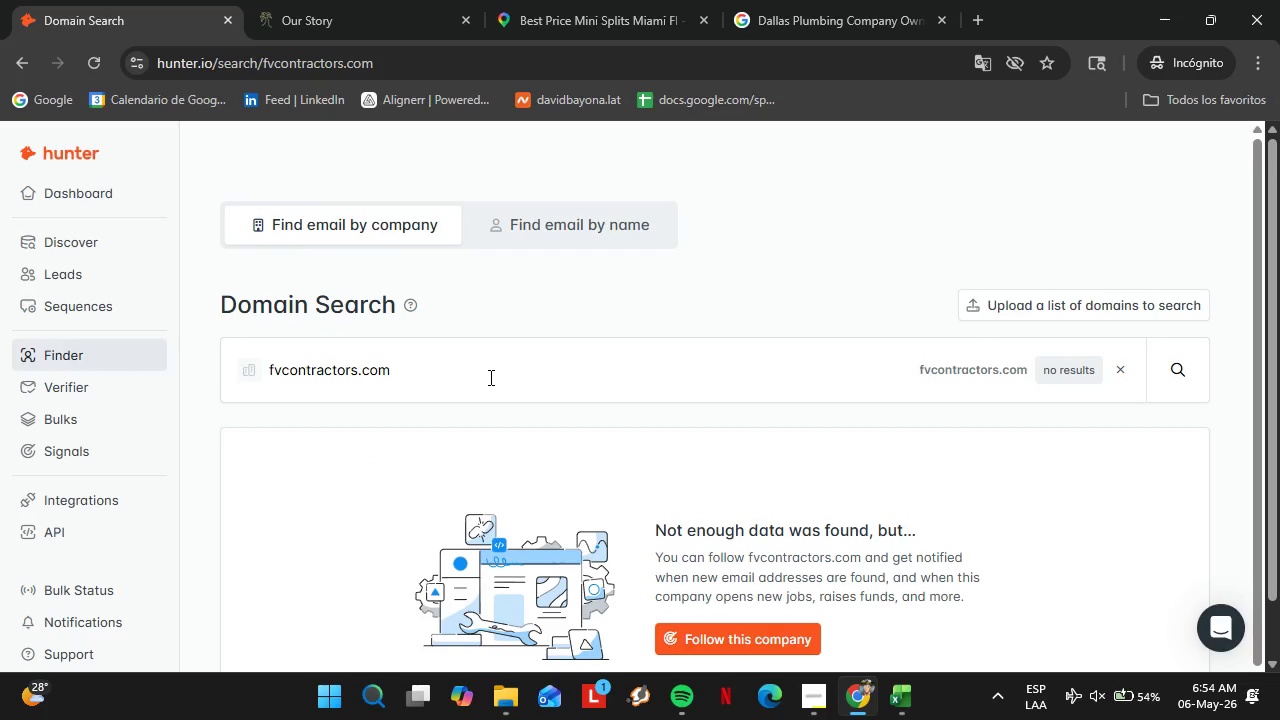 
double_click([489, 377])
 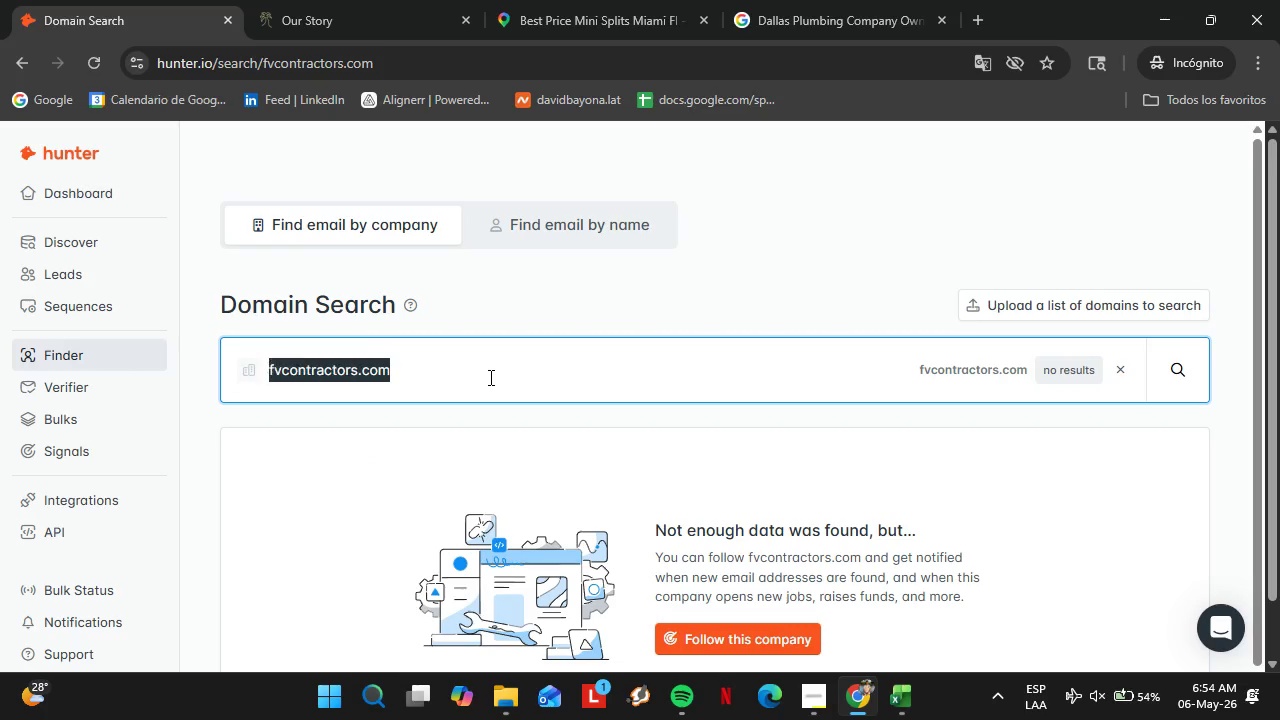 
triple_click([489, 377])
 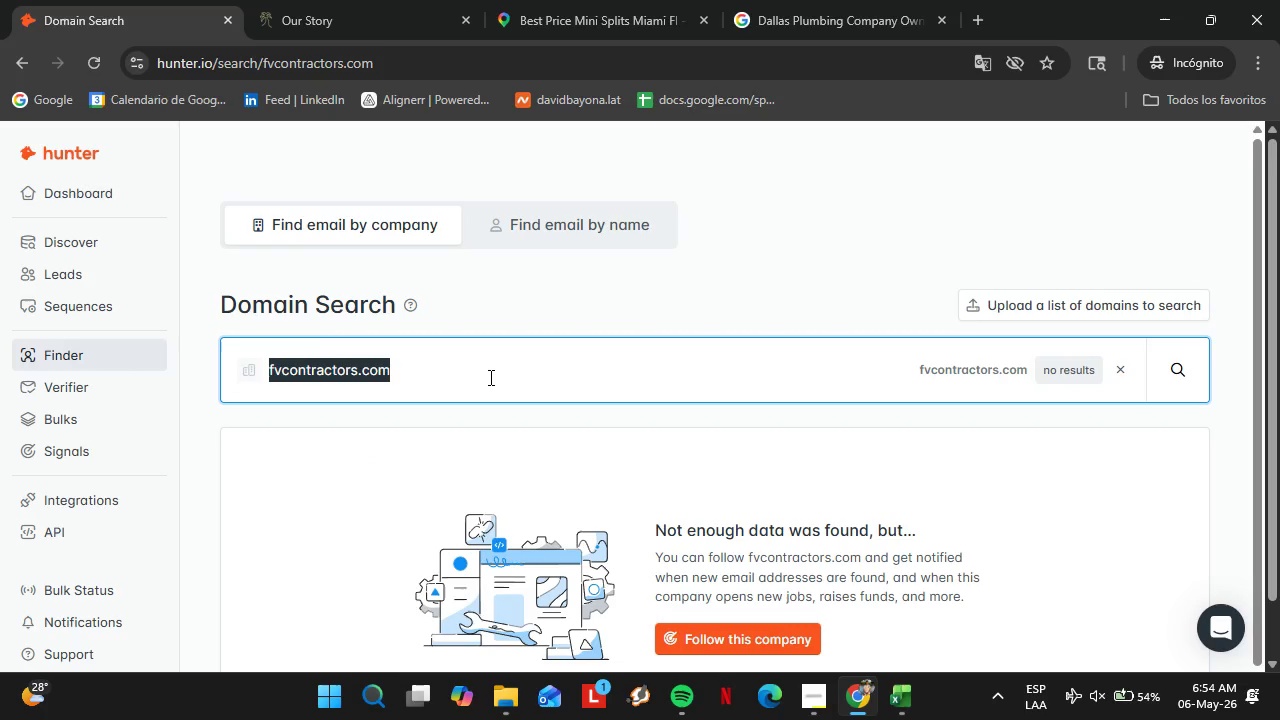 
type(berkeleytxservices.com)
 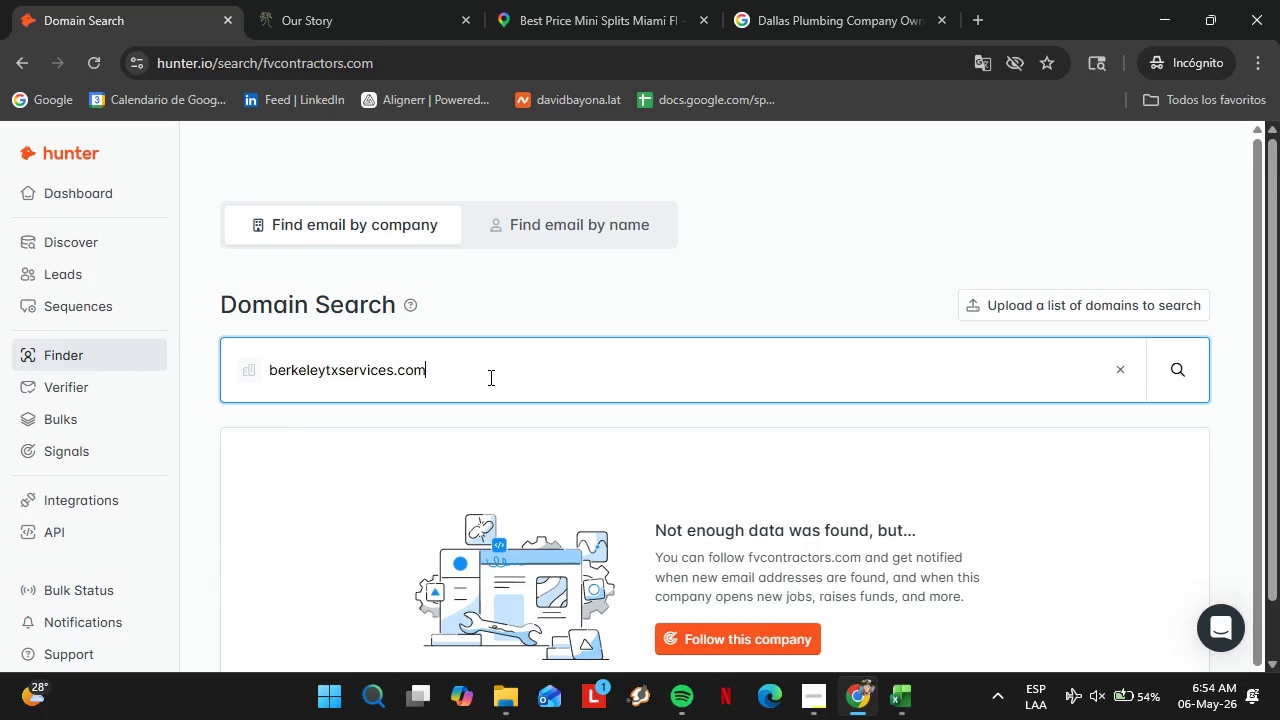 
key(Enter)
 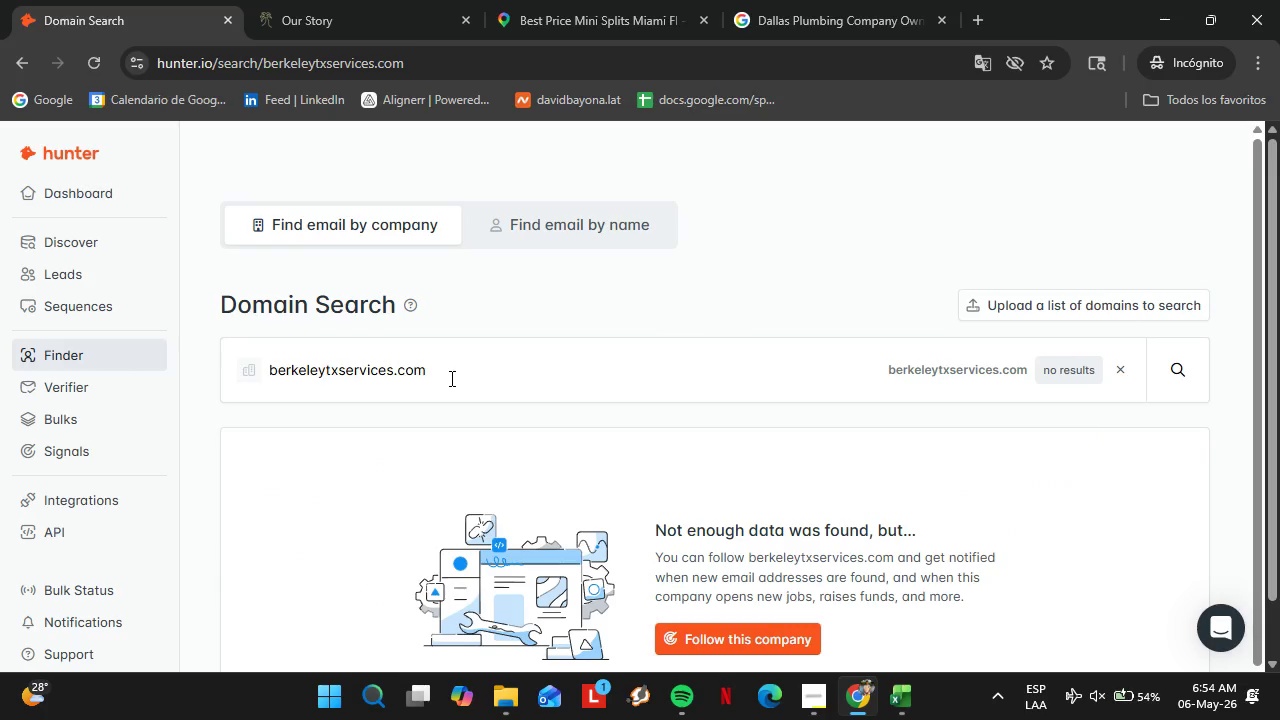 
double_click([450, 378])
 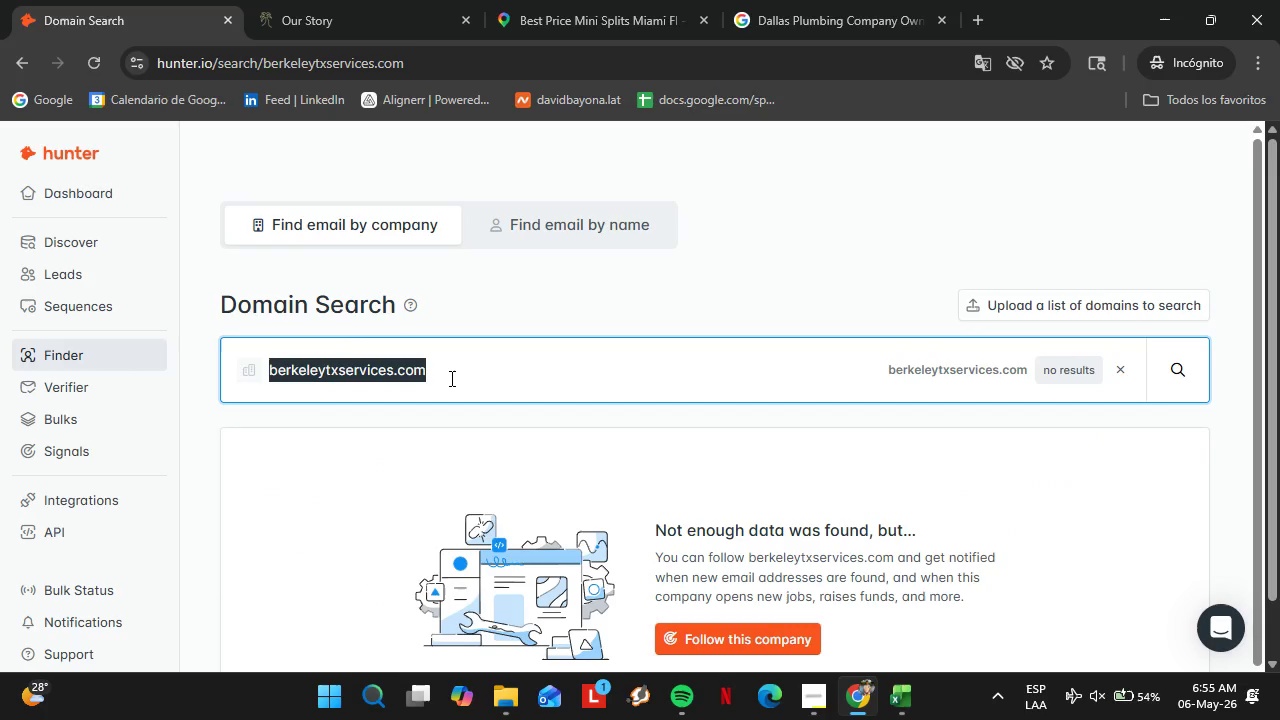 
triple_click([450, 378])
 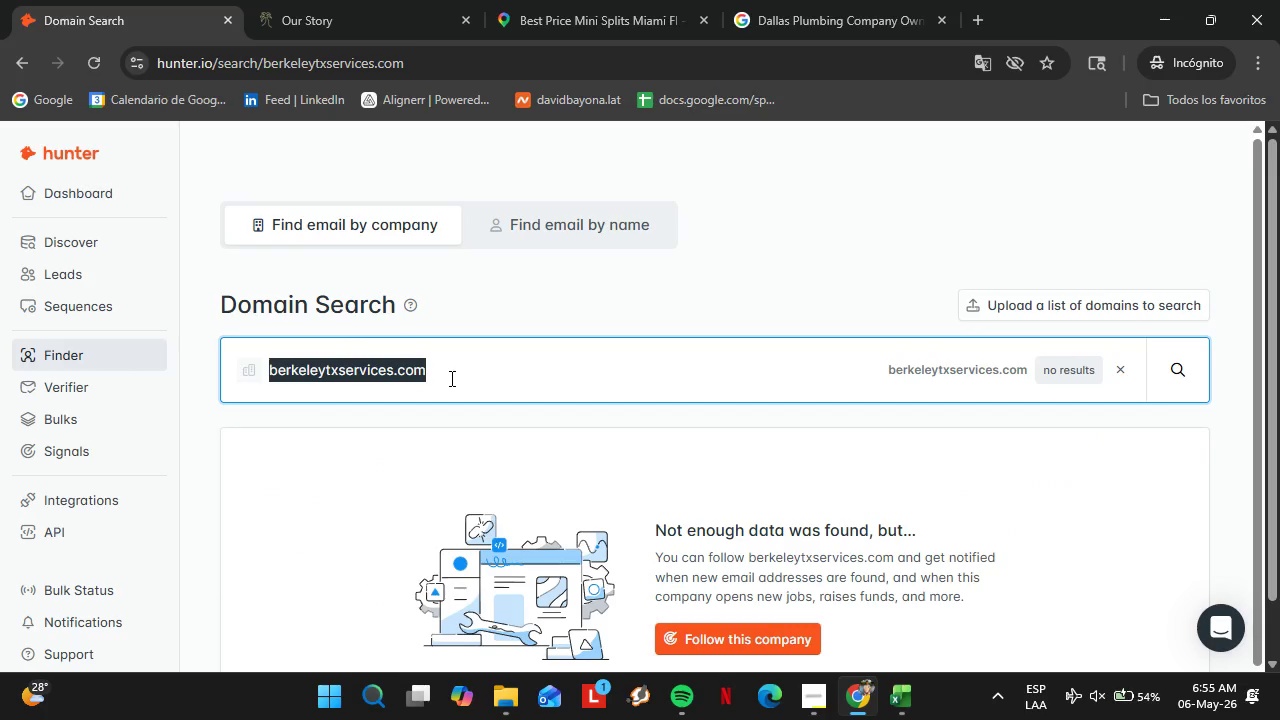 
type(aquagreenglobal.com)
 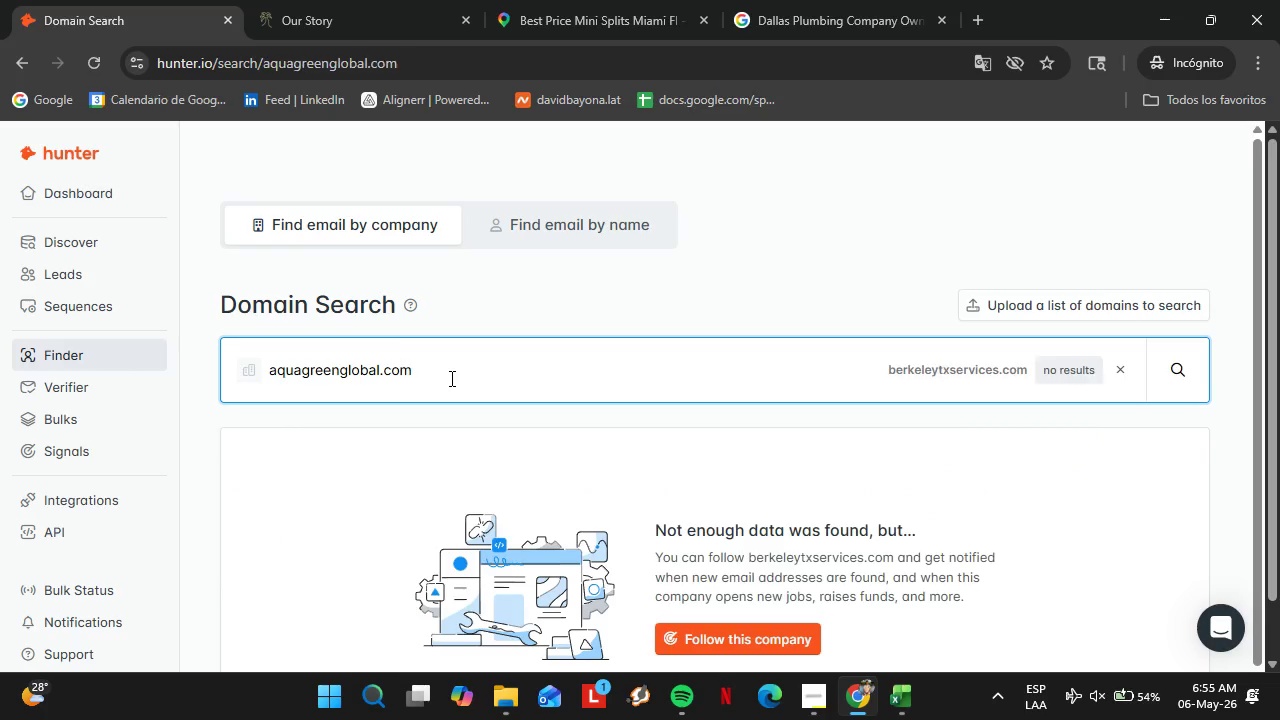 
key(Enter)
 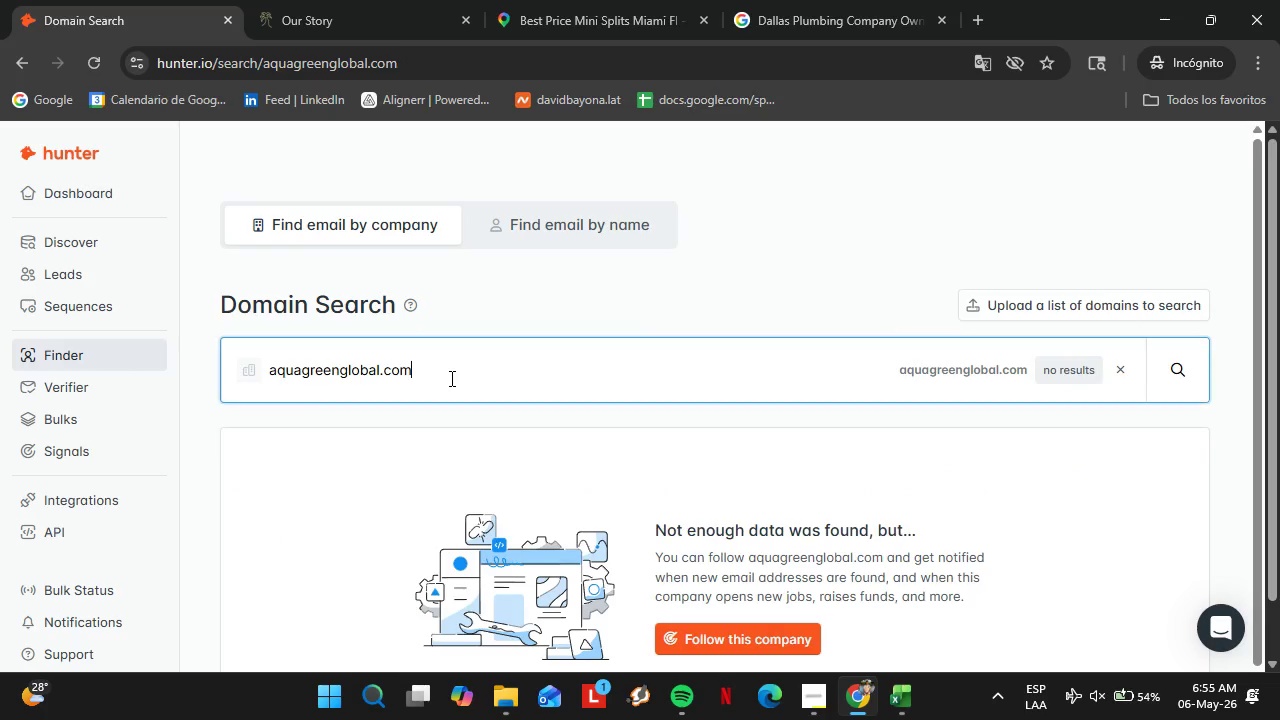 
double_click([450, 378])
 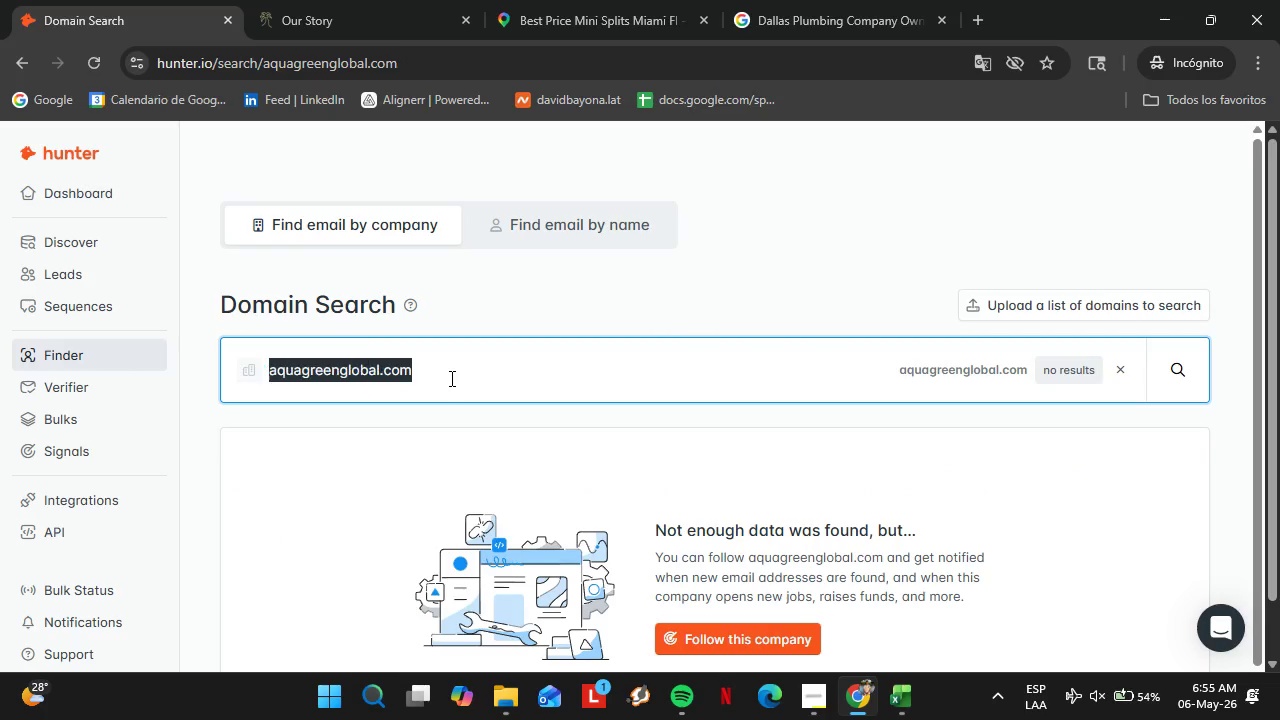 
triple_click([450, 378])
 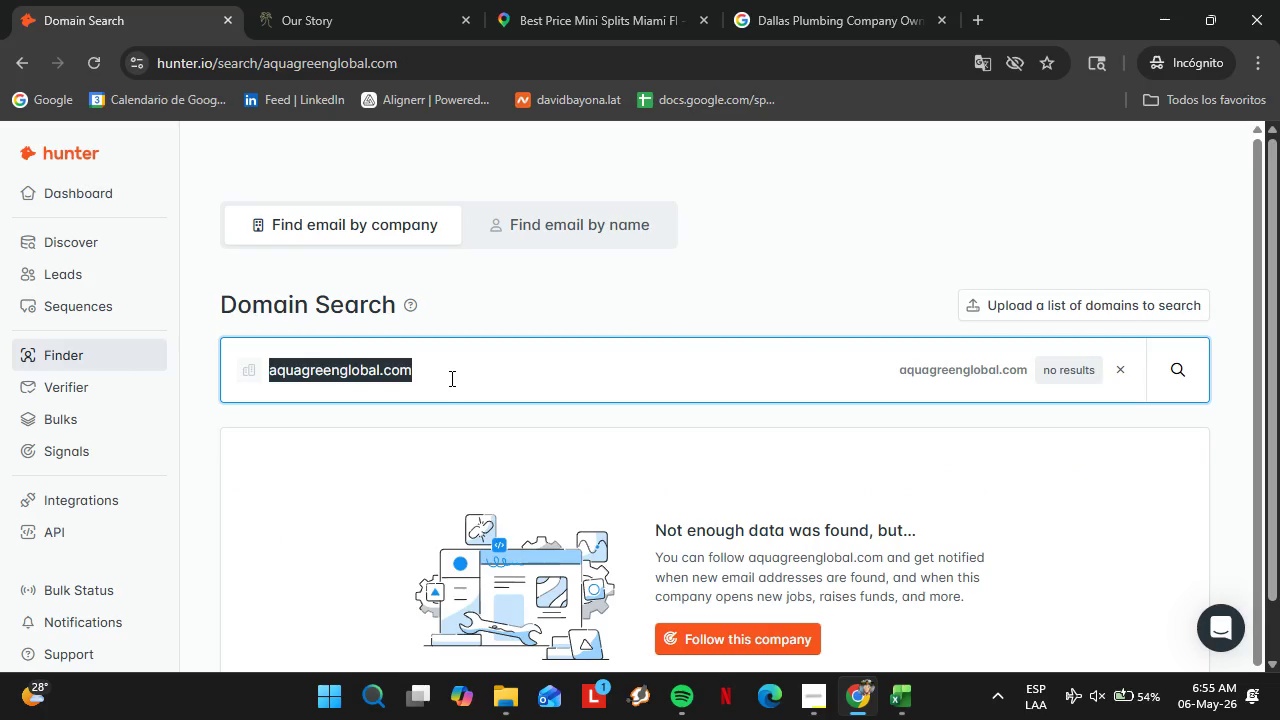 
triple_click([450, 378])
 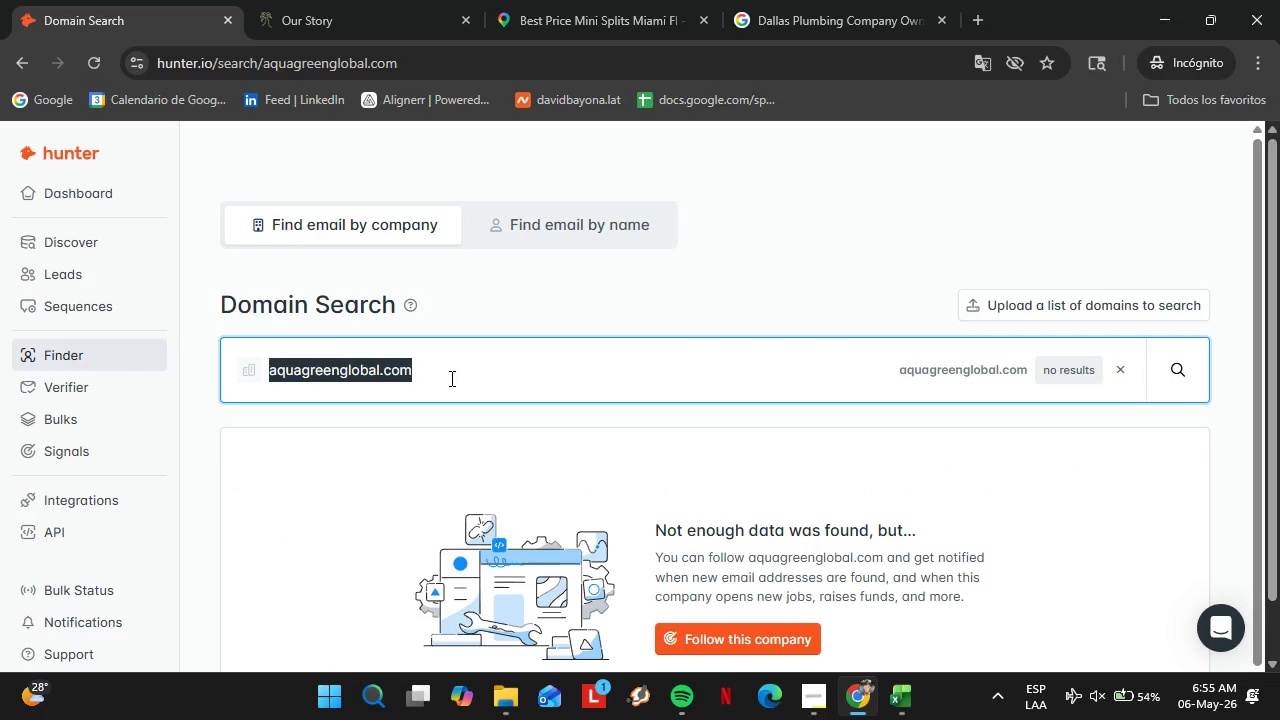 
type(delaparrasprinklers.com)
 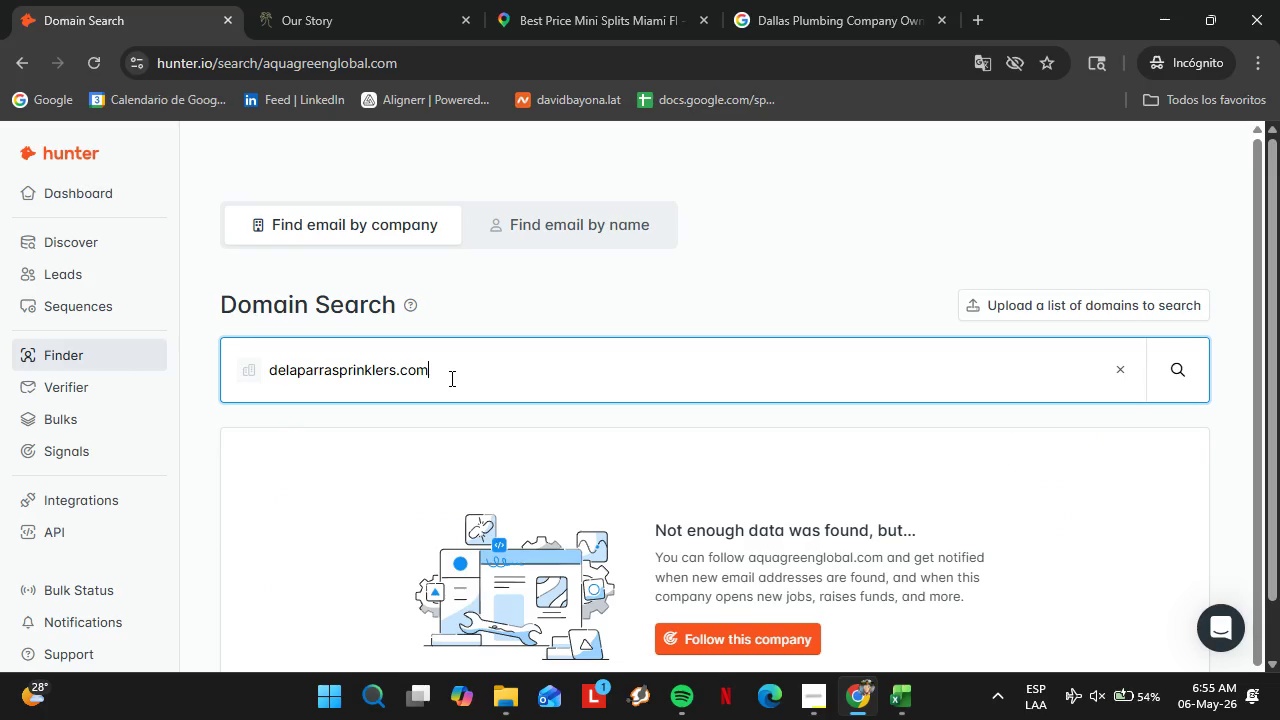 
key(Enter)
 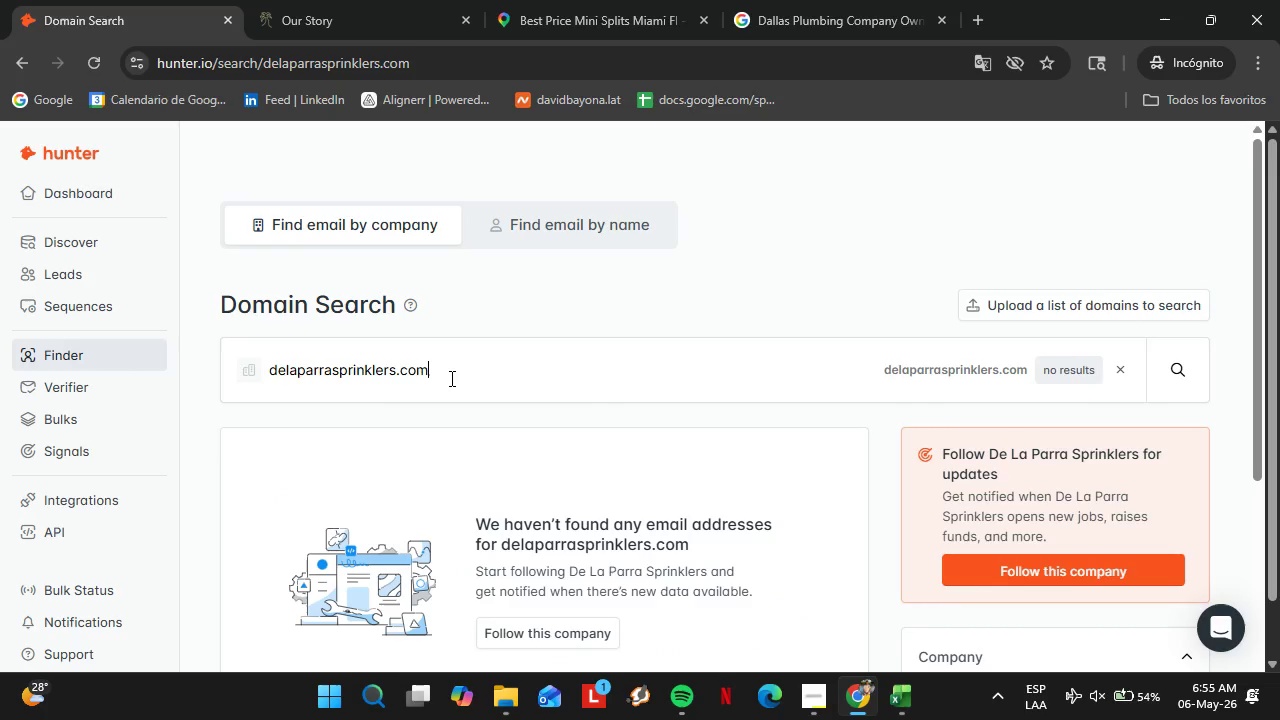 
double_click([450, 378])
 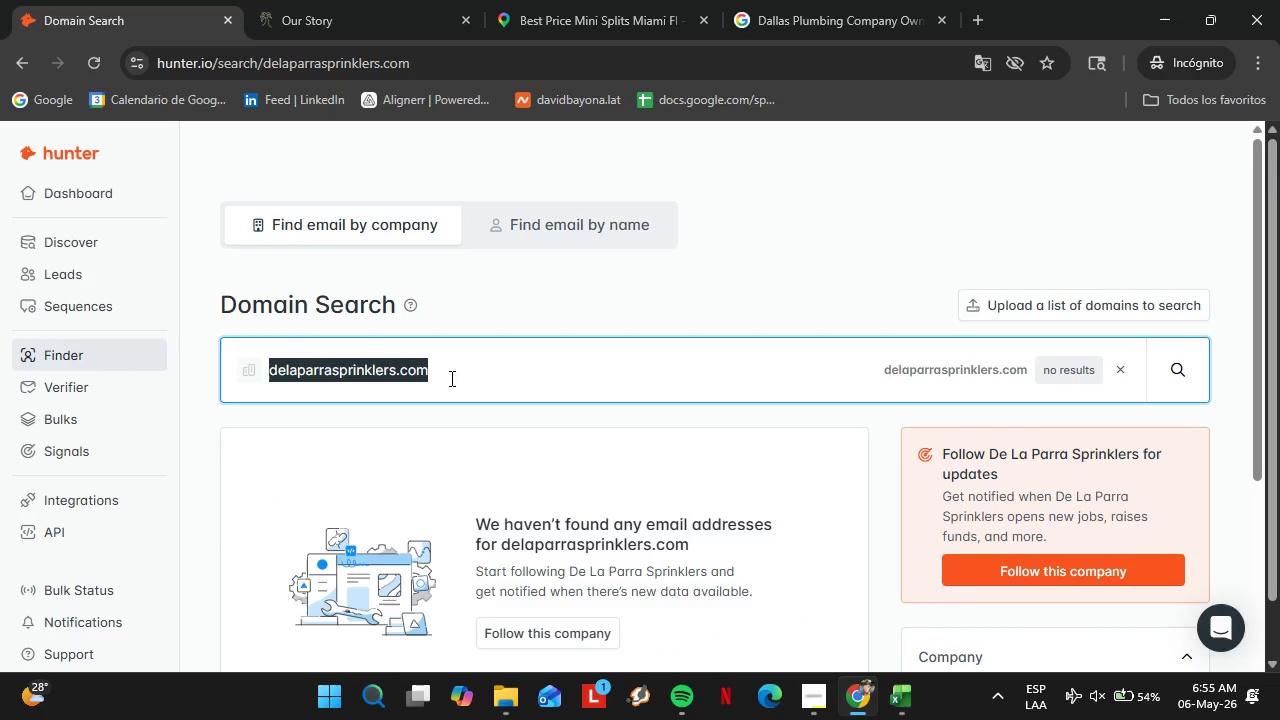 
triple_click([450, 378])
 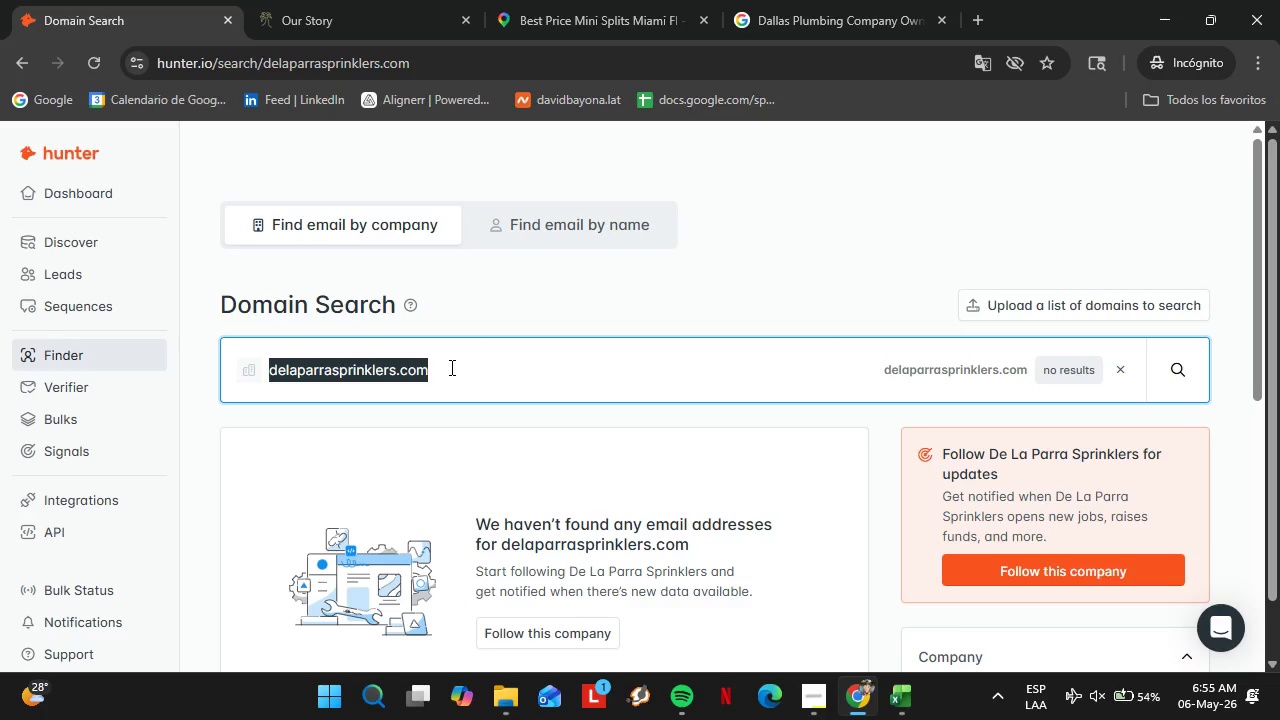 
type(allendeconstruction)
 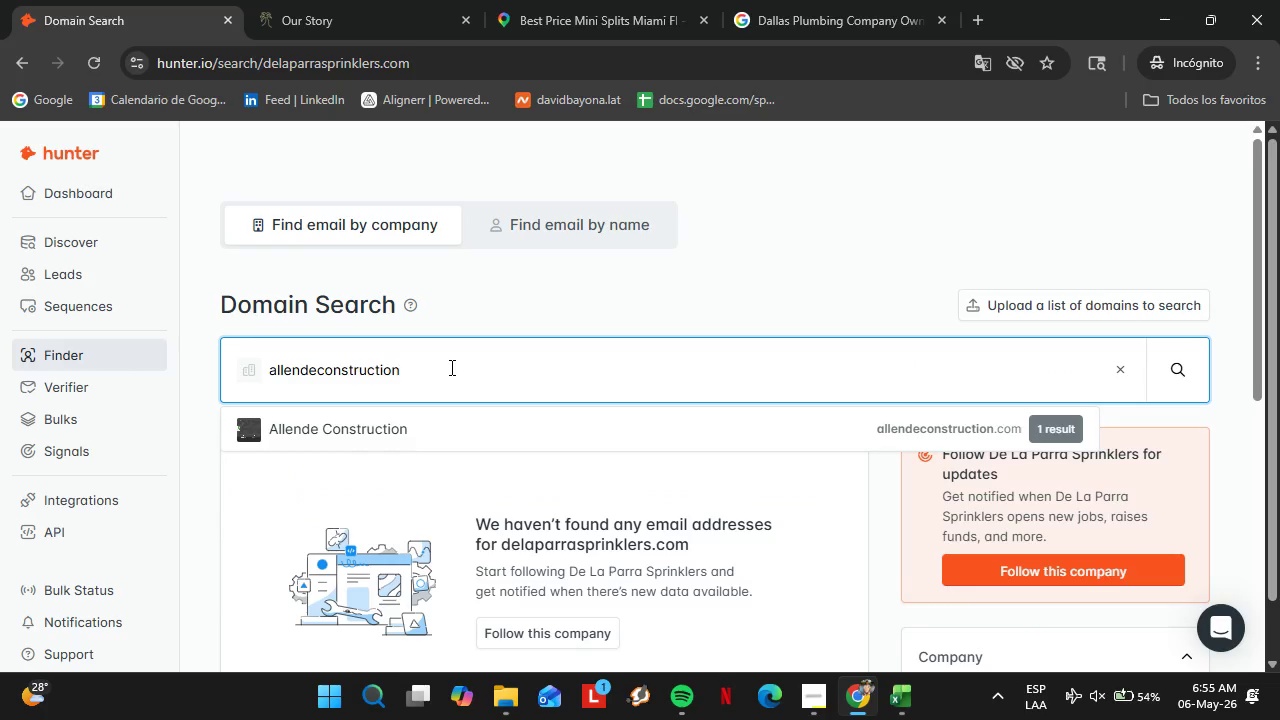 
key(Enter)
 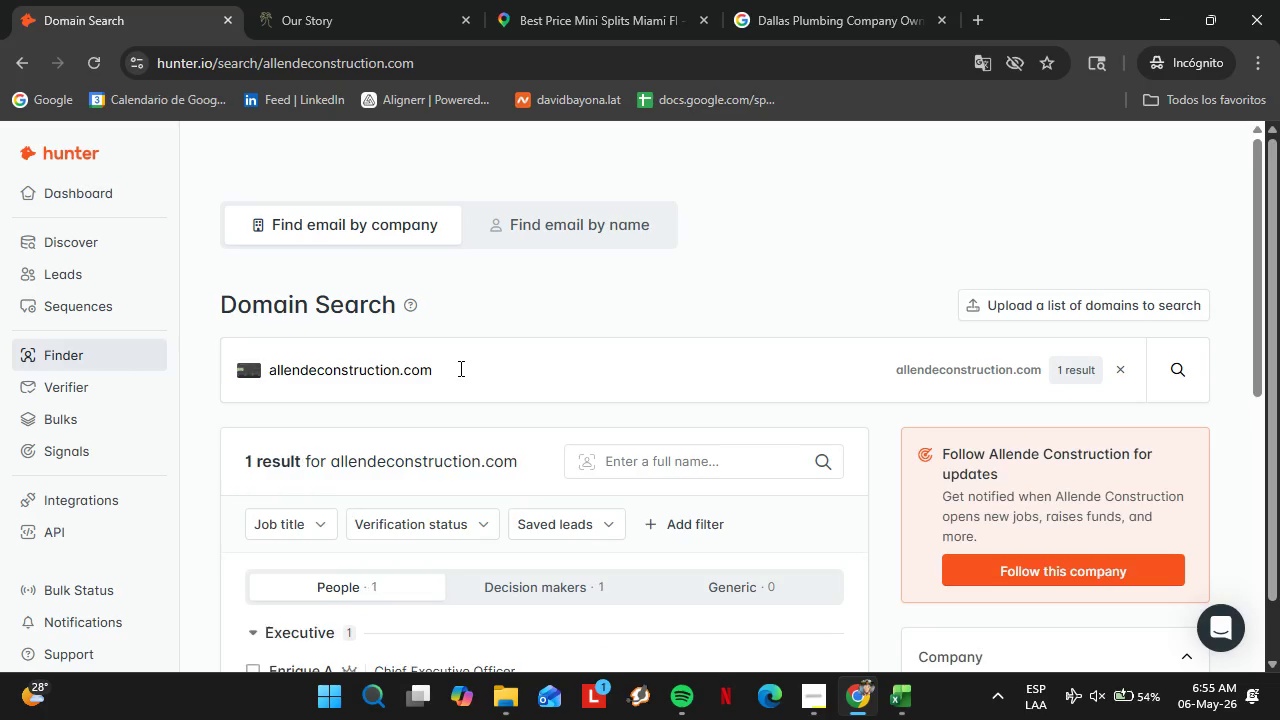 
scroll: coordinate [519, 406], scroll_direction: down, amount: 3.0
 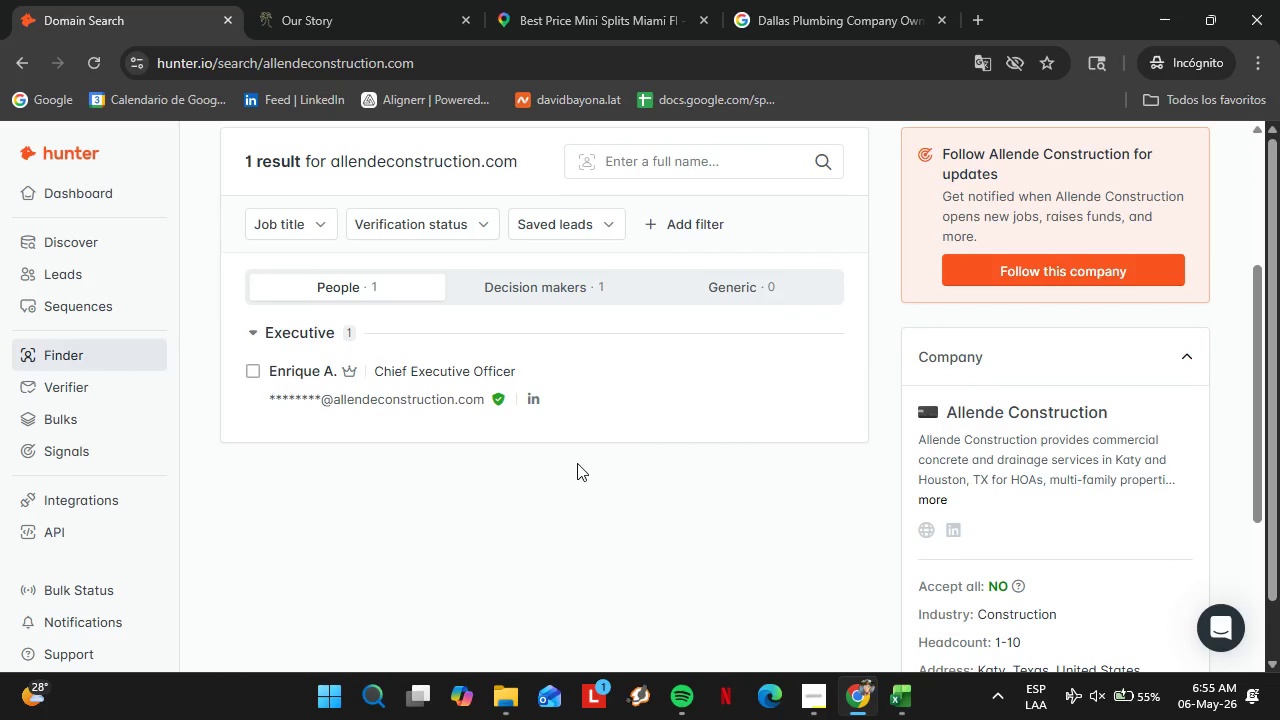 
scroll: coordinate [552, 485], scroll_direction: up, amount: 5.0
 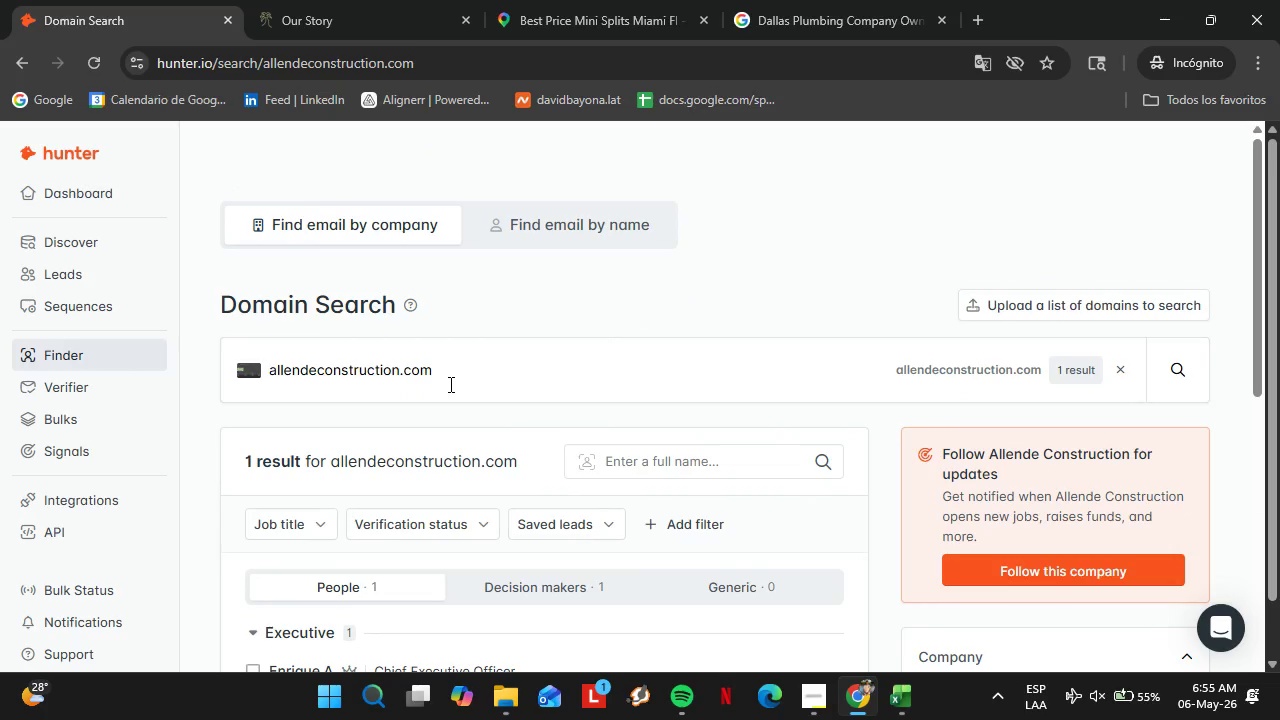 
double_click([449, 384])
 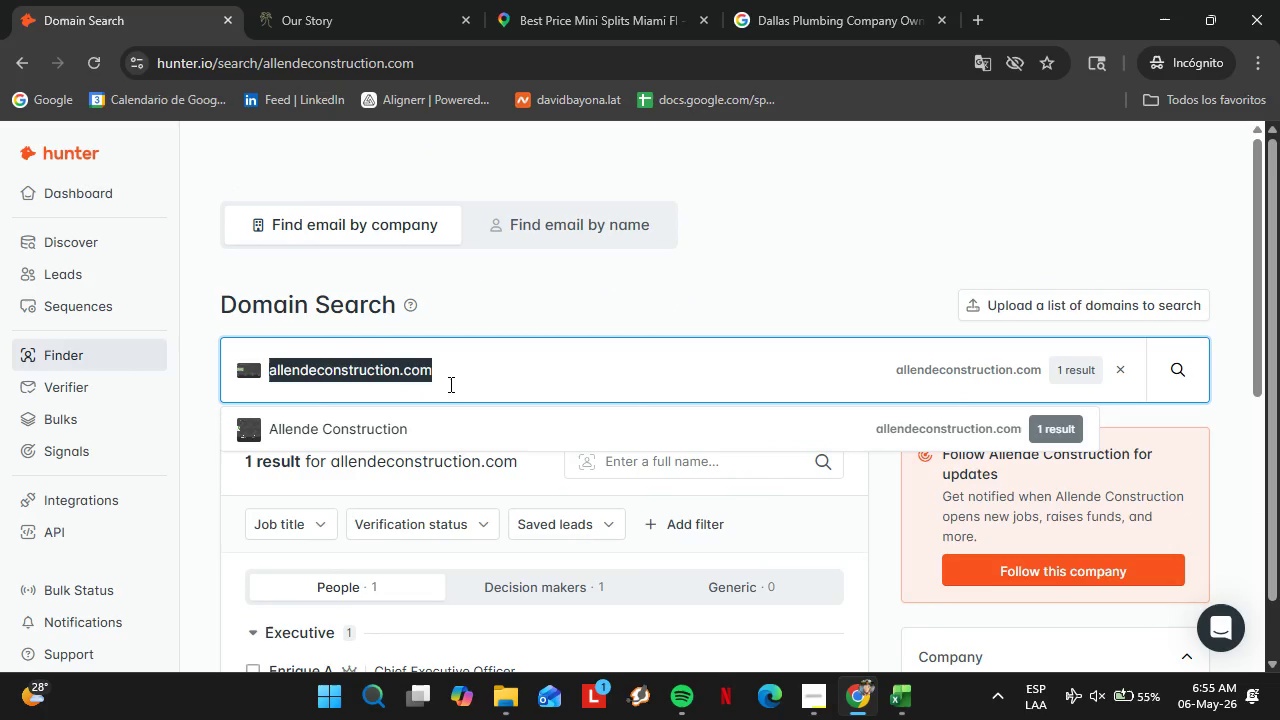 
triple_click([449, 384])
 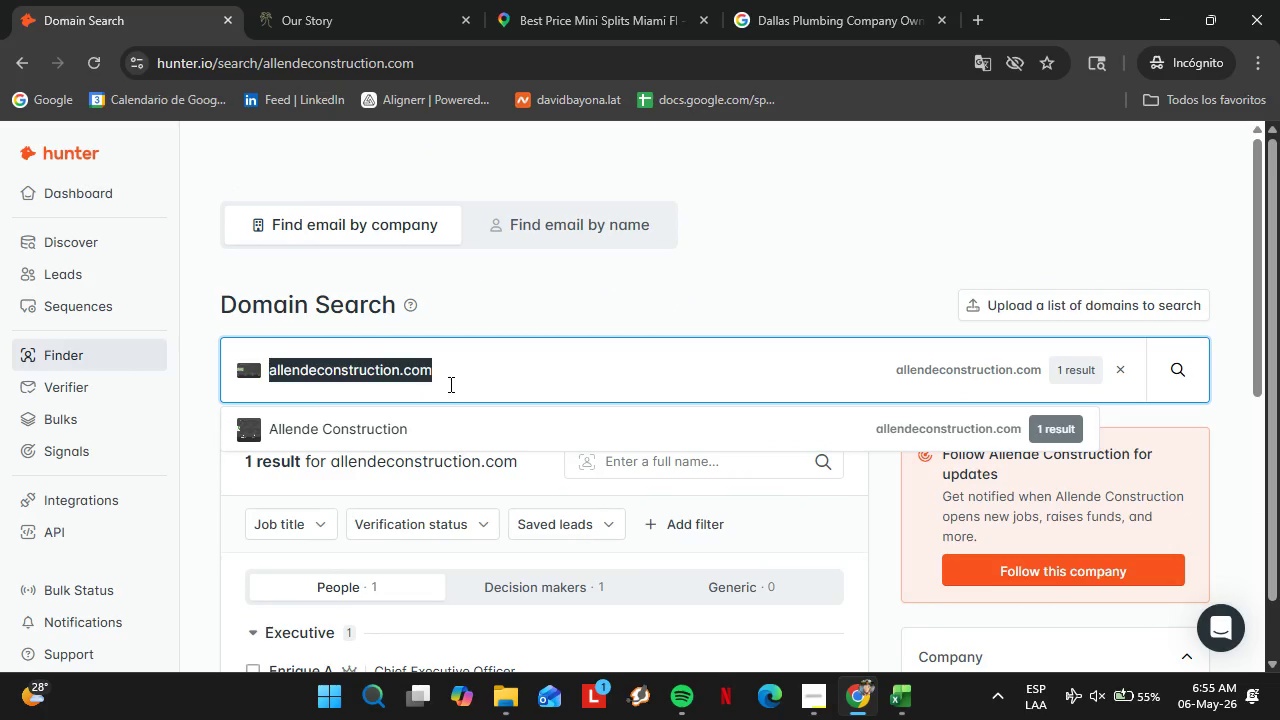 
type(op)
key(Backspace)
type(precisionyardworx.com)
 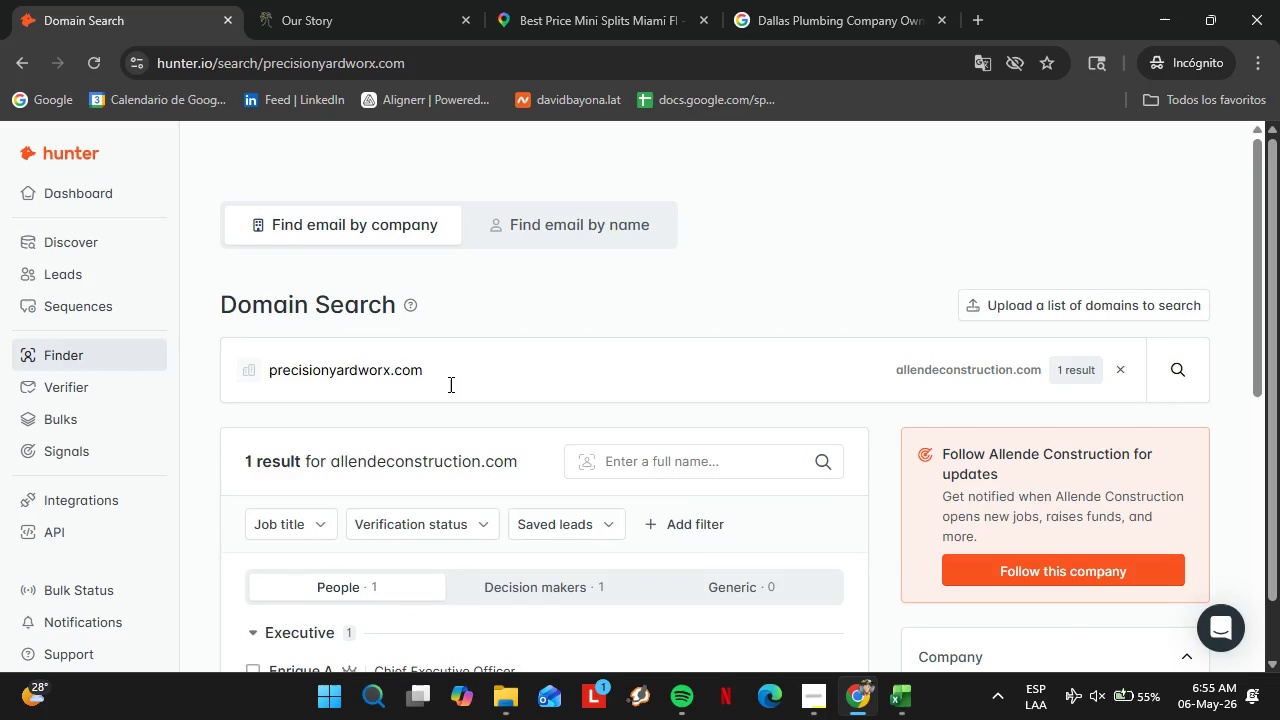 
key(Enter)
 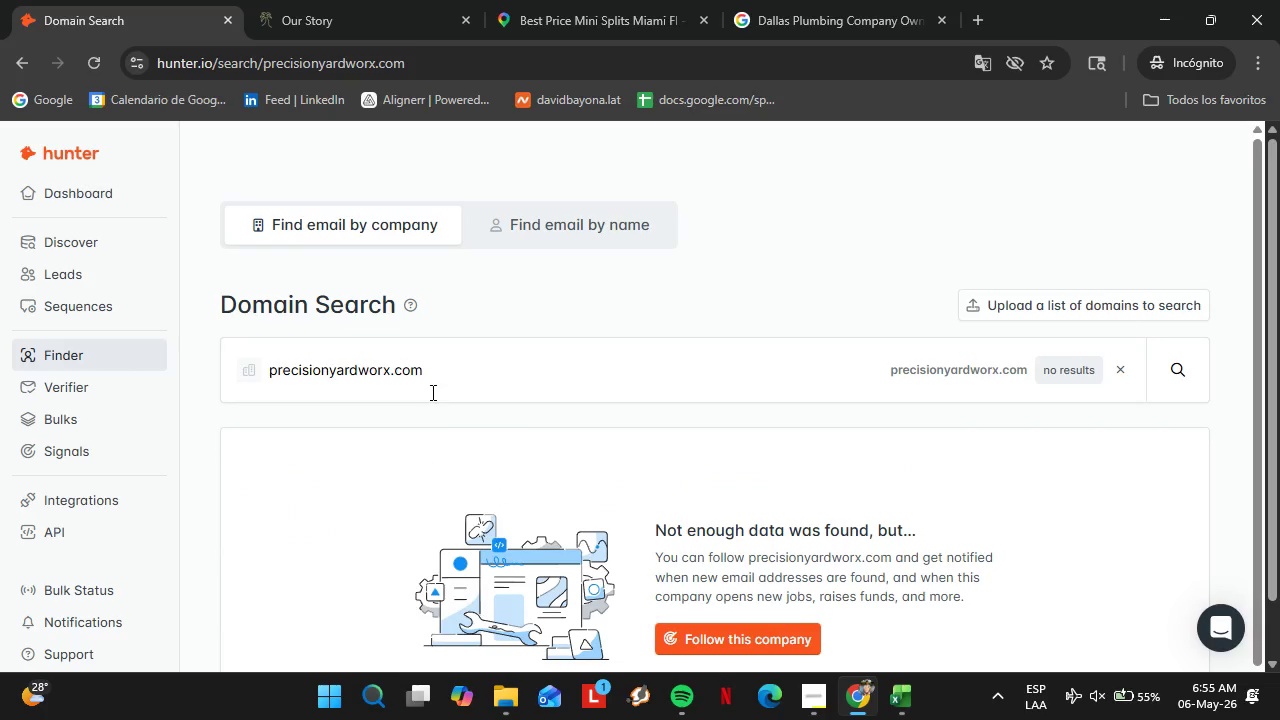 
double_click([431, 392])
 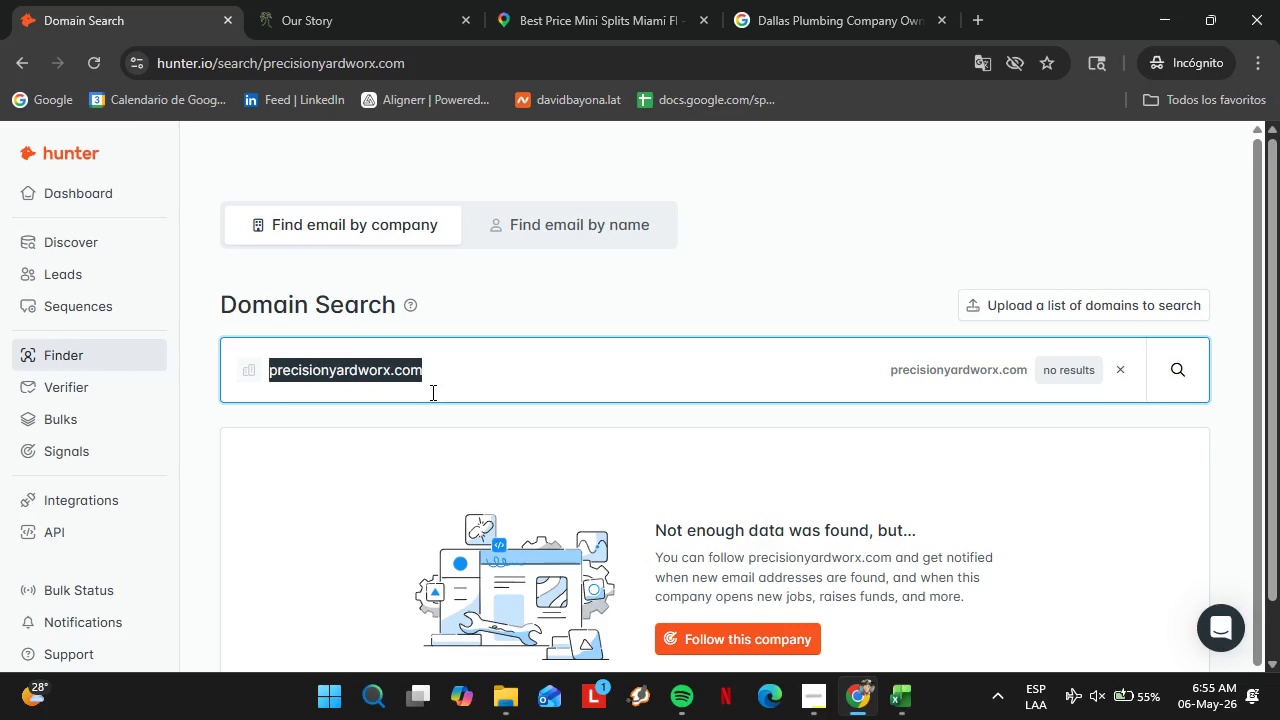 
triple_click([431, 392])
 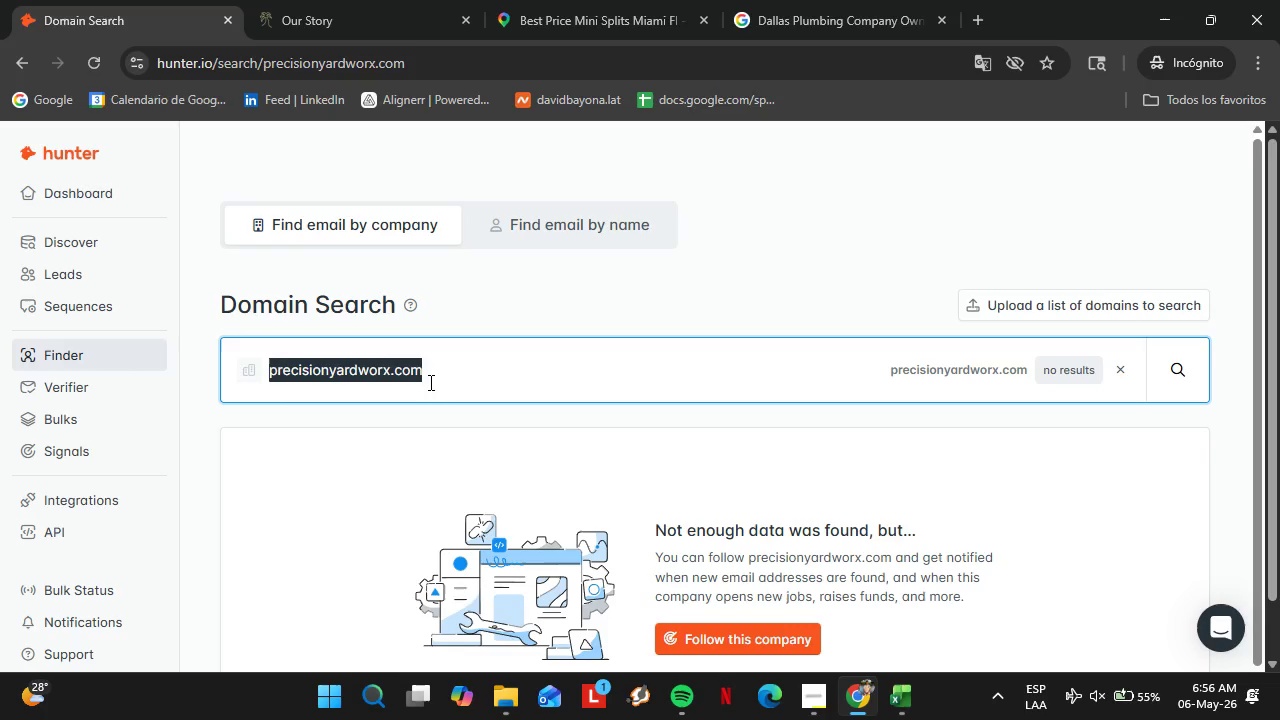 
type(T)
key(Backspace)
type(texasairmechani)
 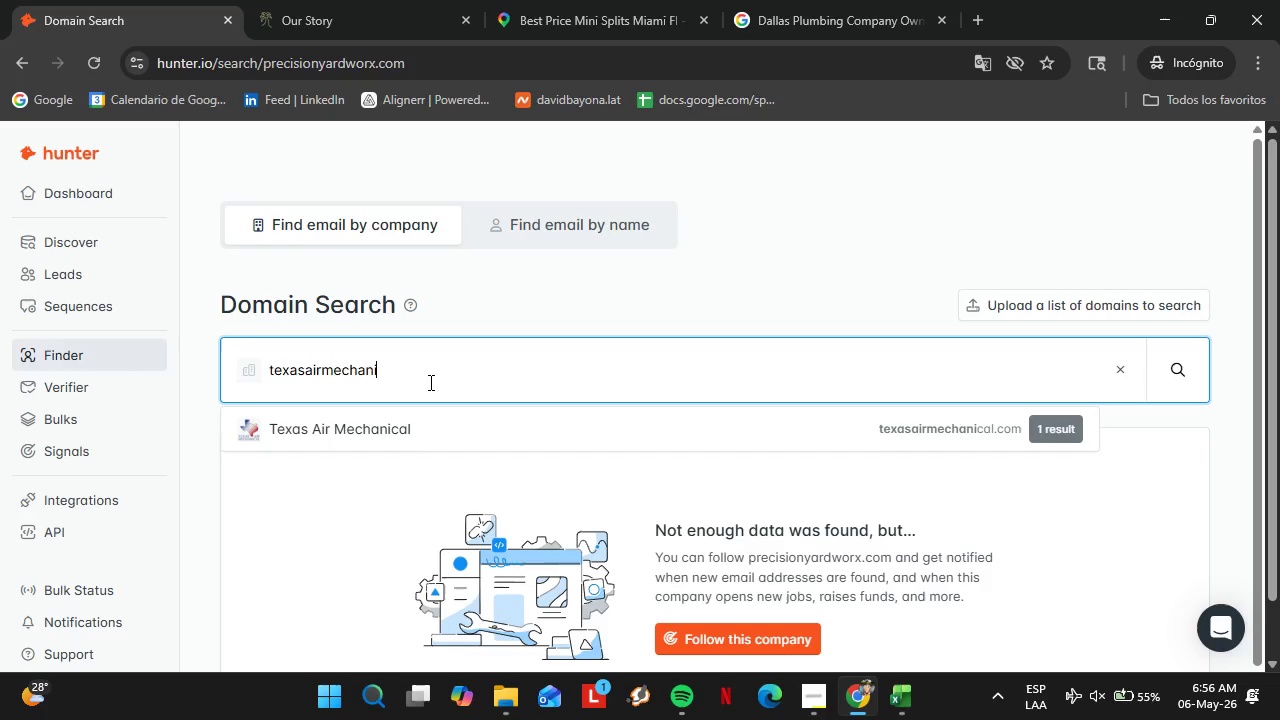 
key(ArrowDown)
 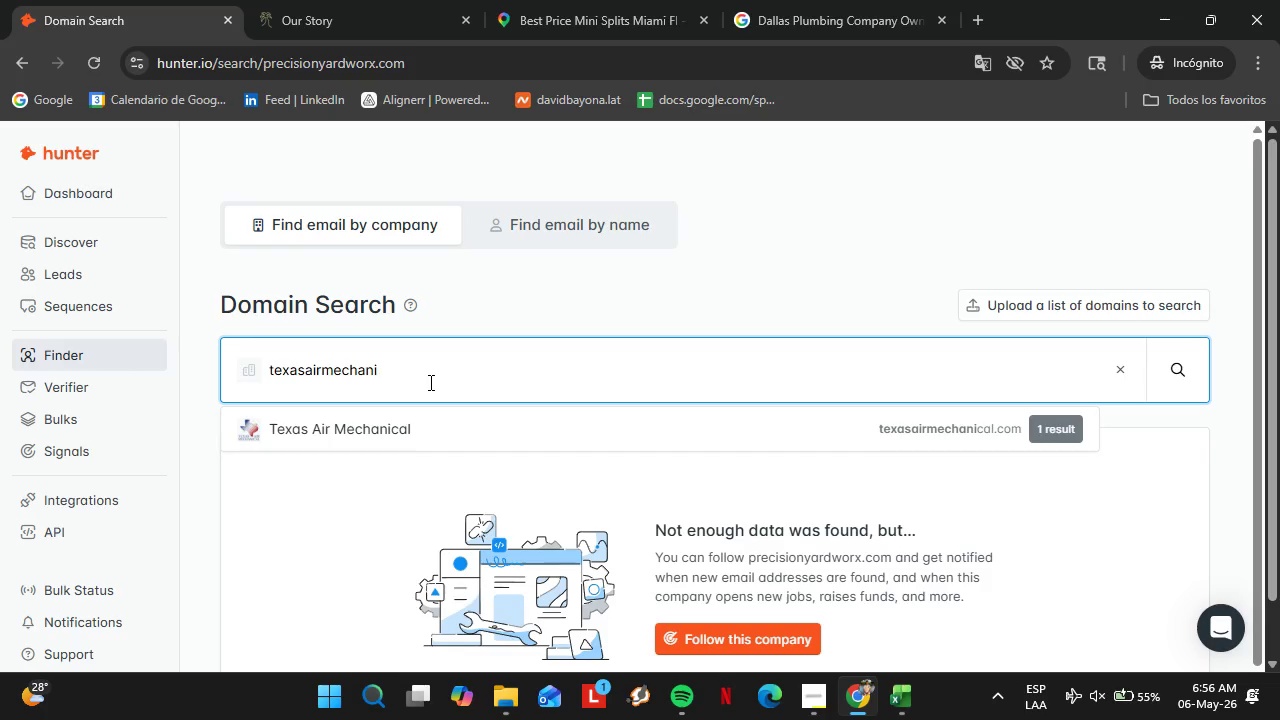 
key(Enter)
 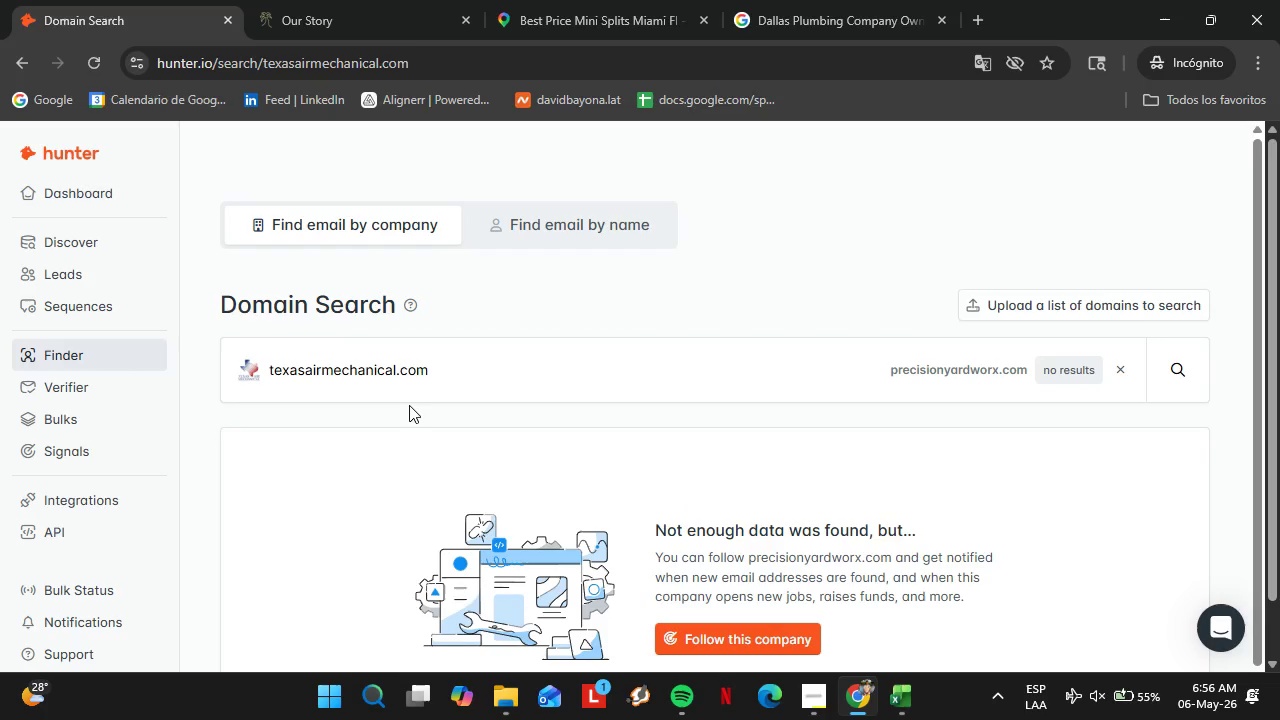 
scroll: coordinate [409, 405], scroll_direction: down, amount: 1.0
 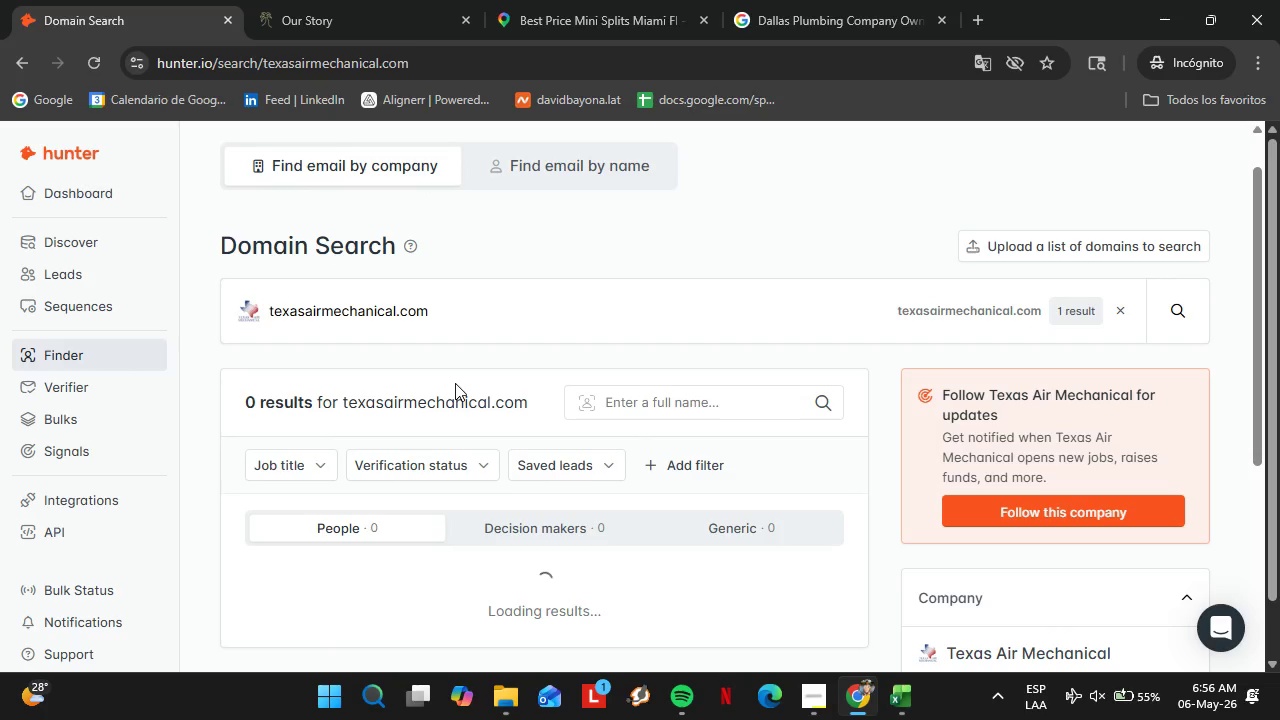 
scroll: coordinate [455, 383], scroll_direction: none, amount: 0.0
 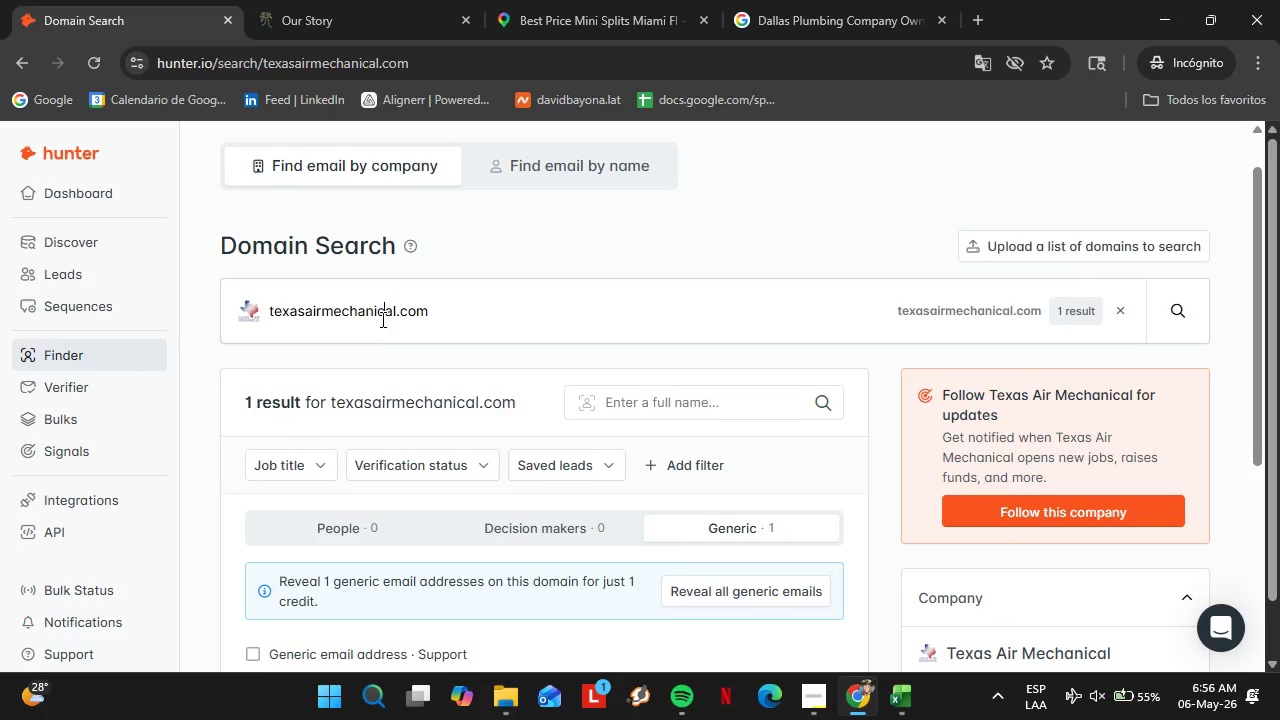 
double_click([380, 319])
 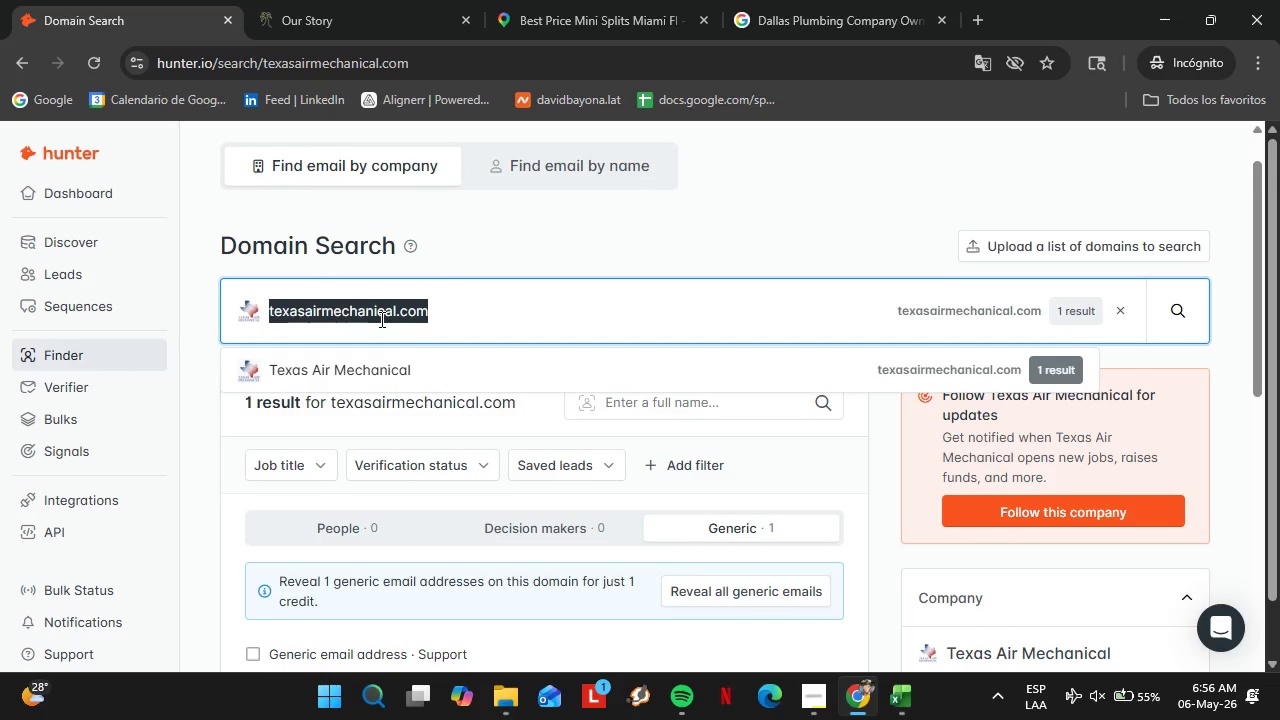 
triple_click([380, 319])
 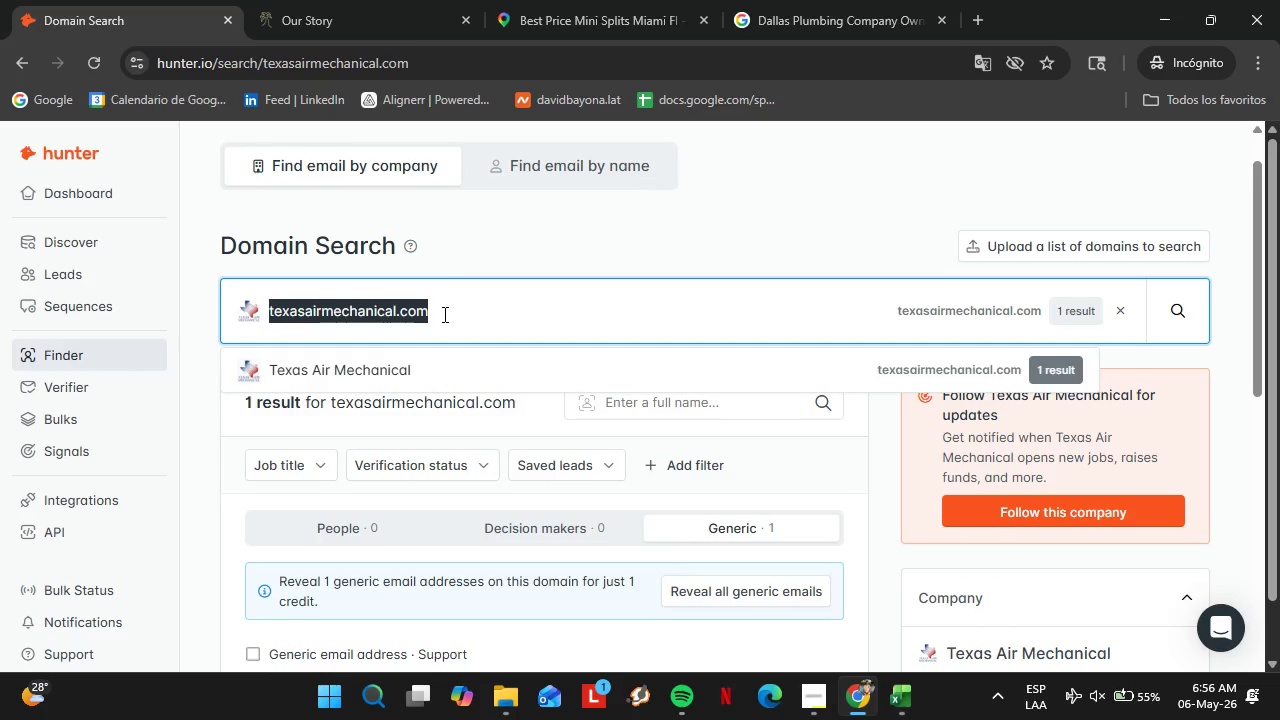 
type(bellmechanicalservices.com)
 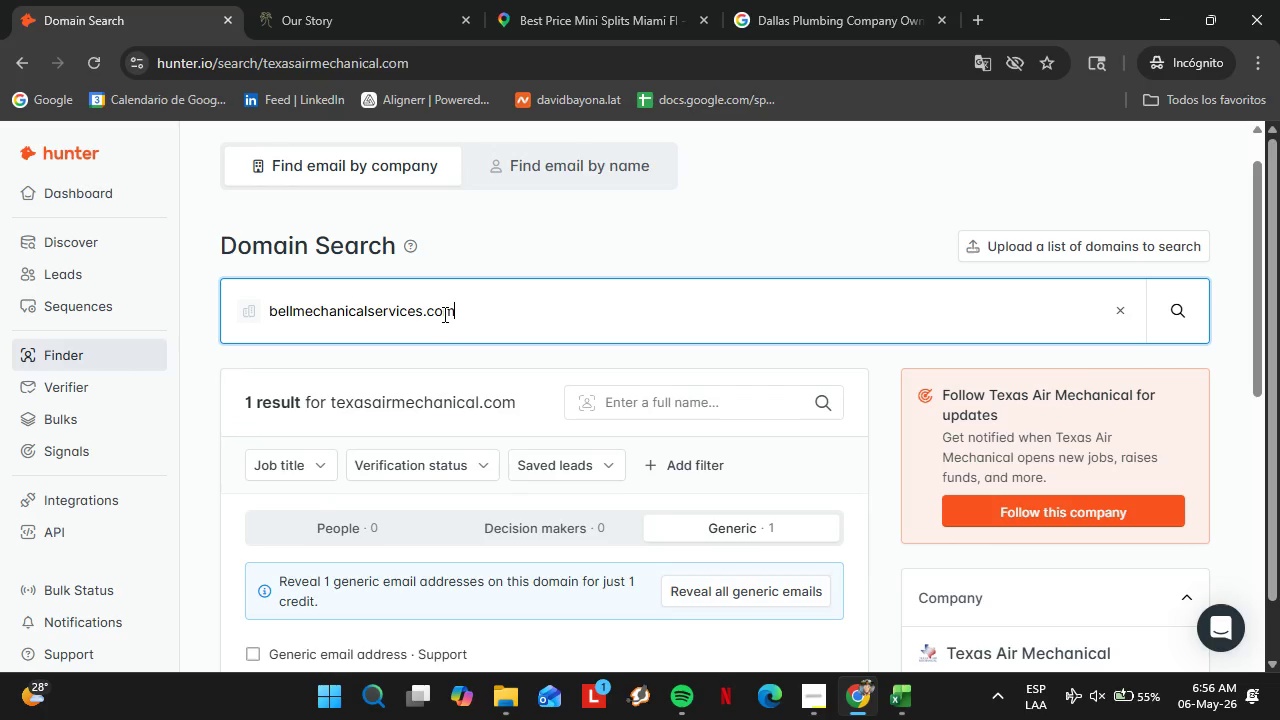 
key(Enter)
 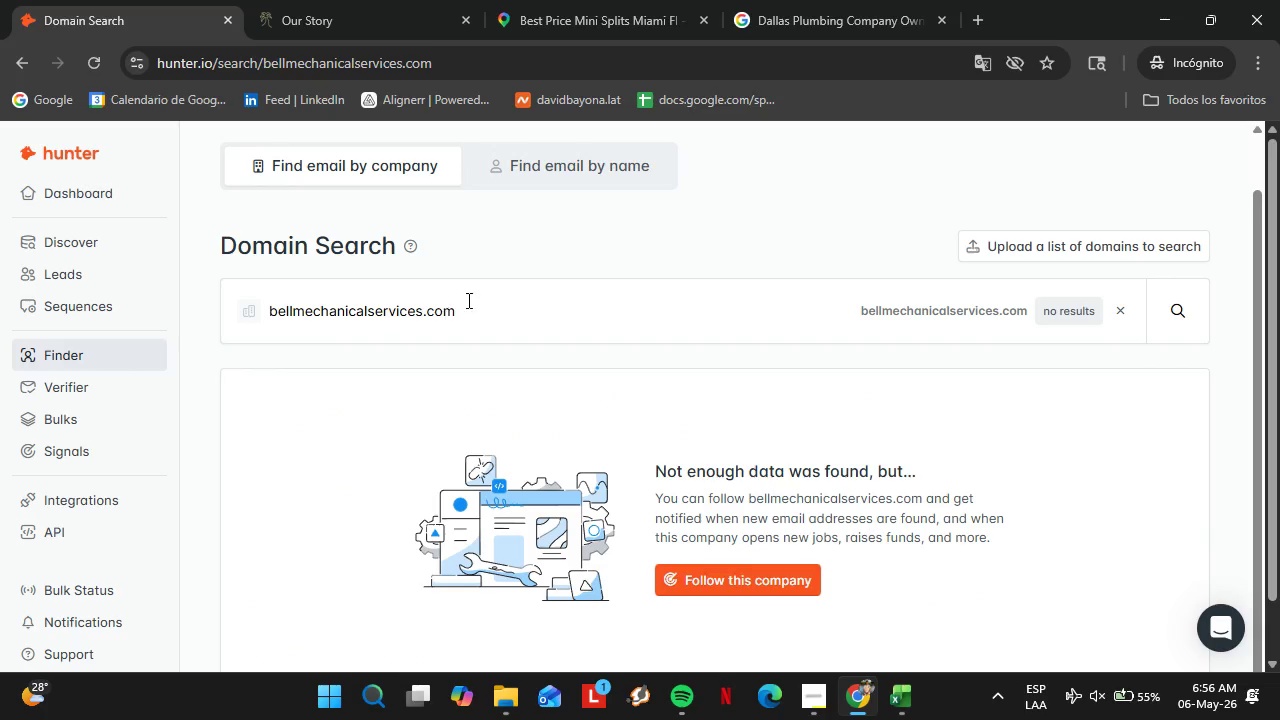 
double_click([467, 300])
 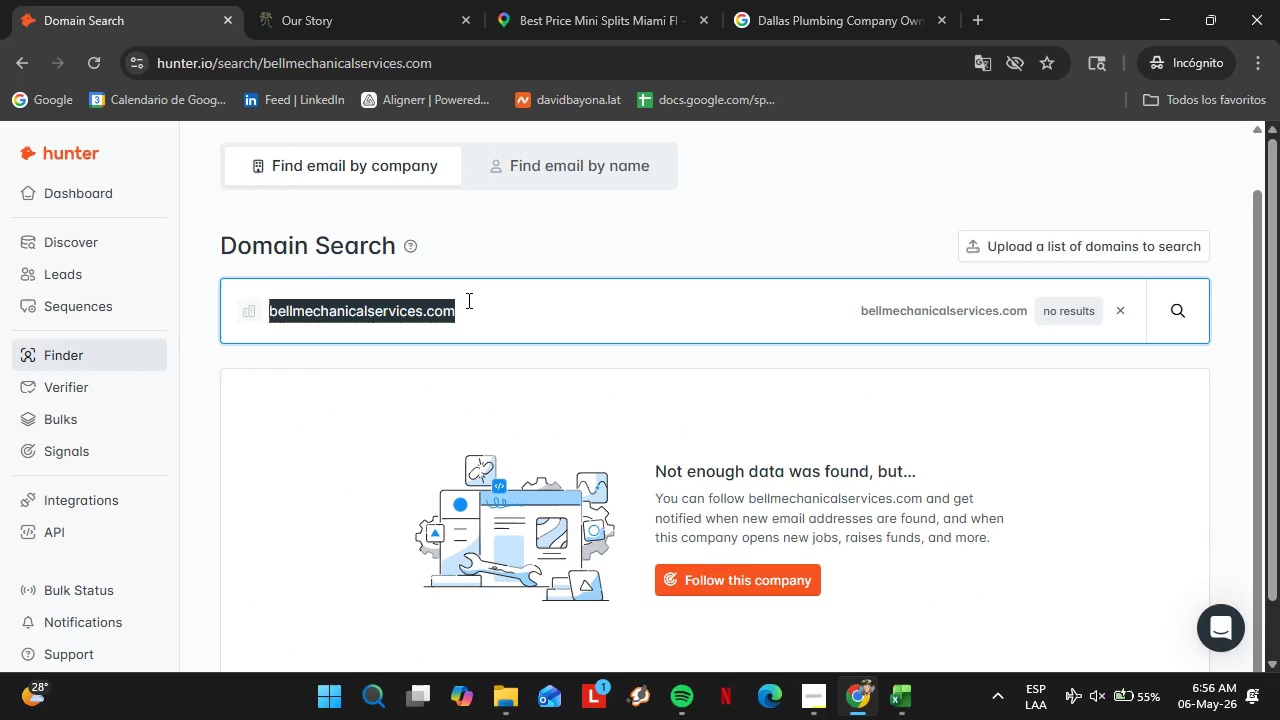 
triple_click([467, 300])
 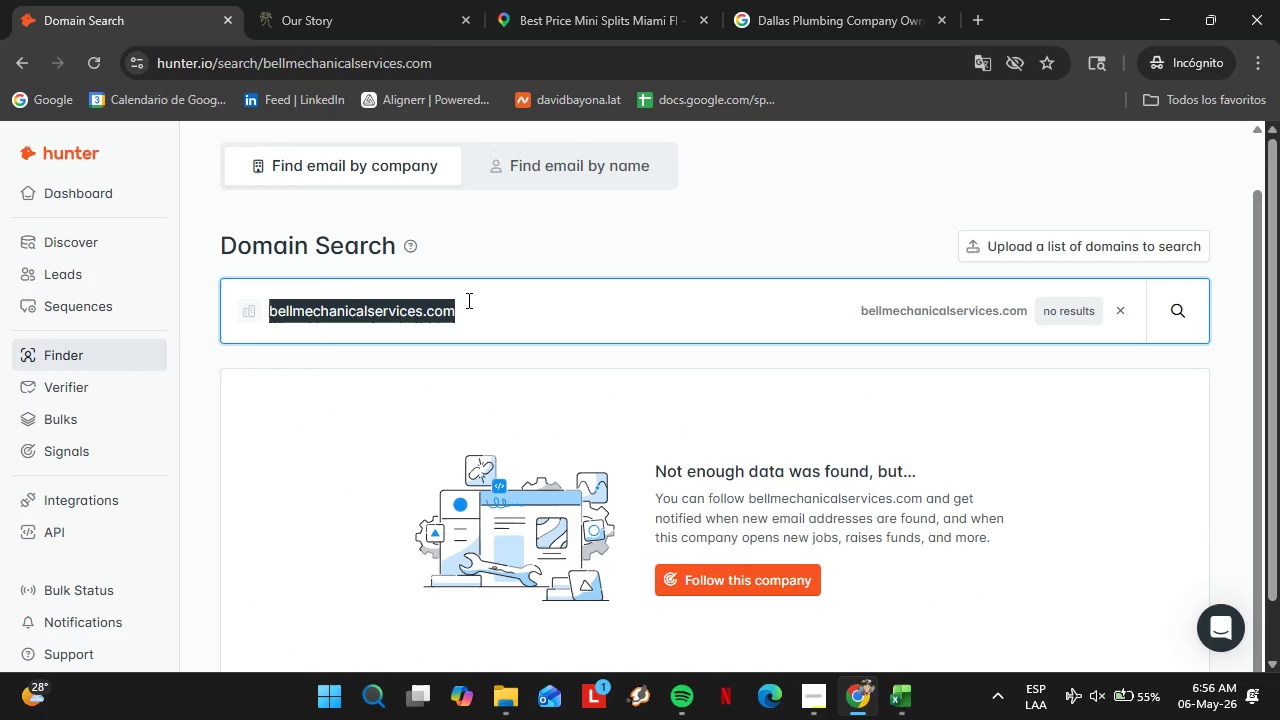 
triple_click([467, 300])
 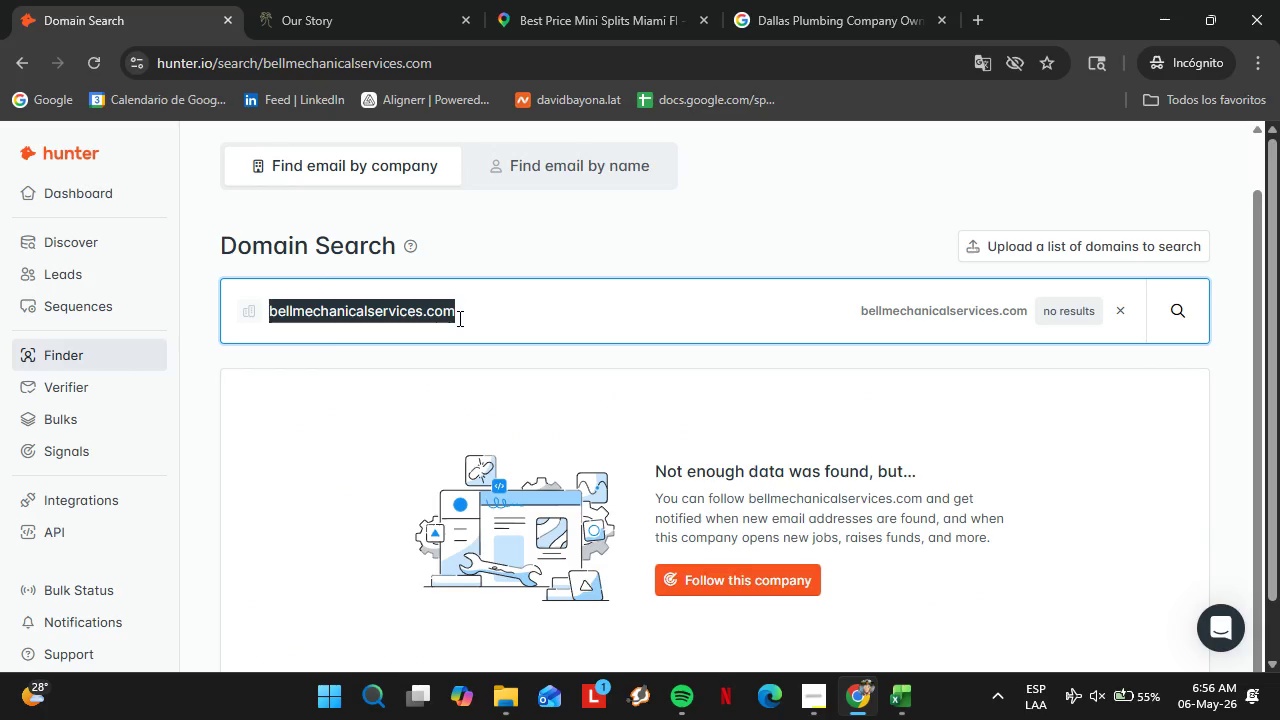 
type(ablemechanica)
 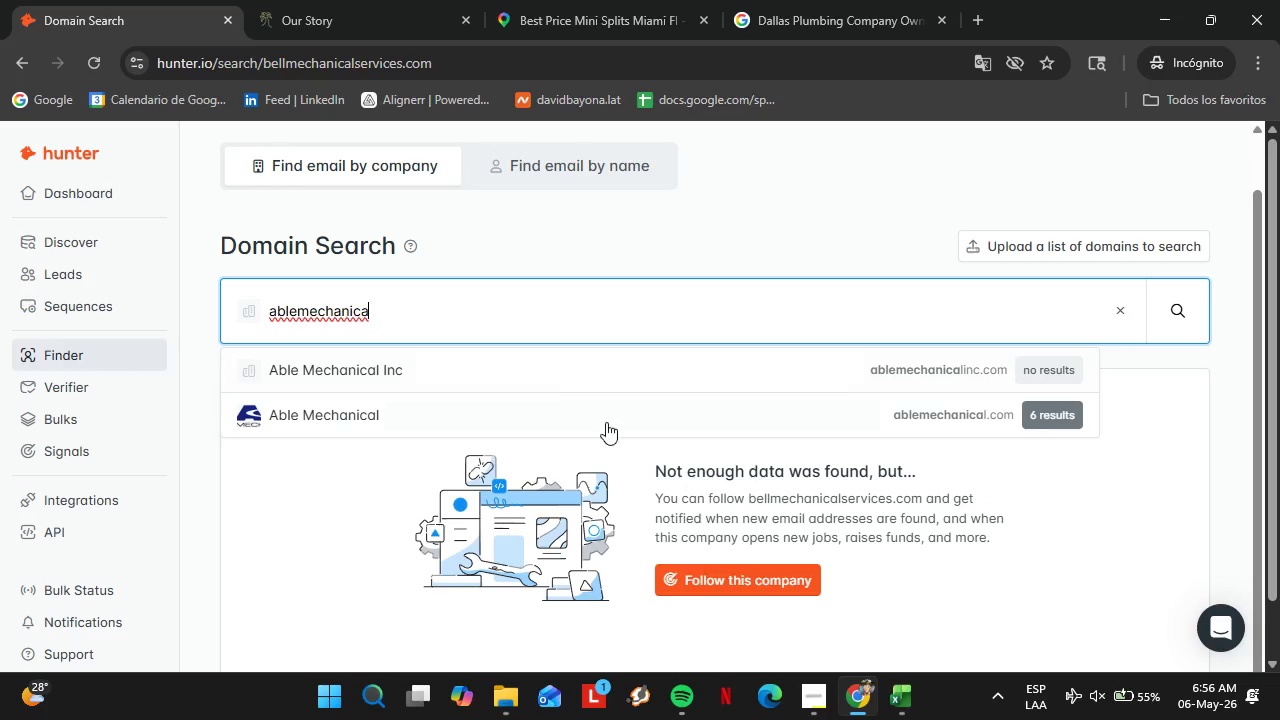 
left_click([590, 430])
 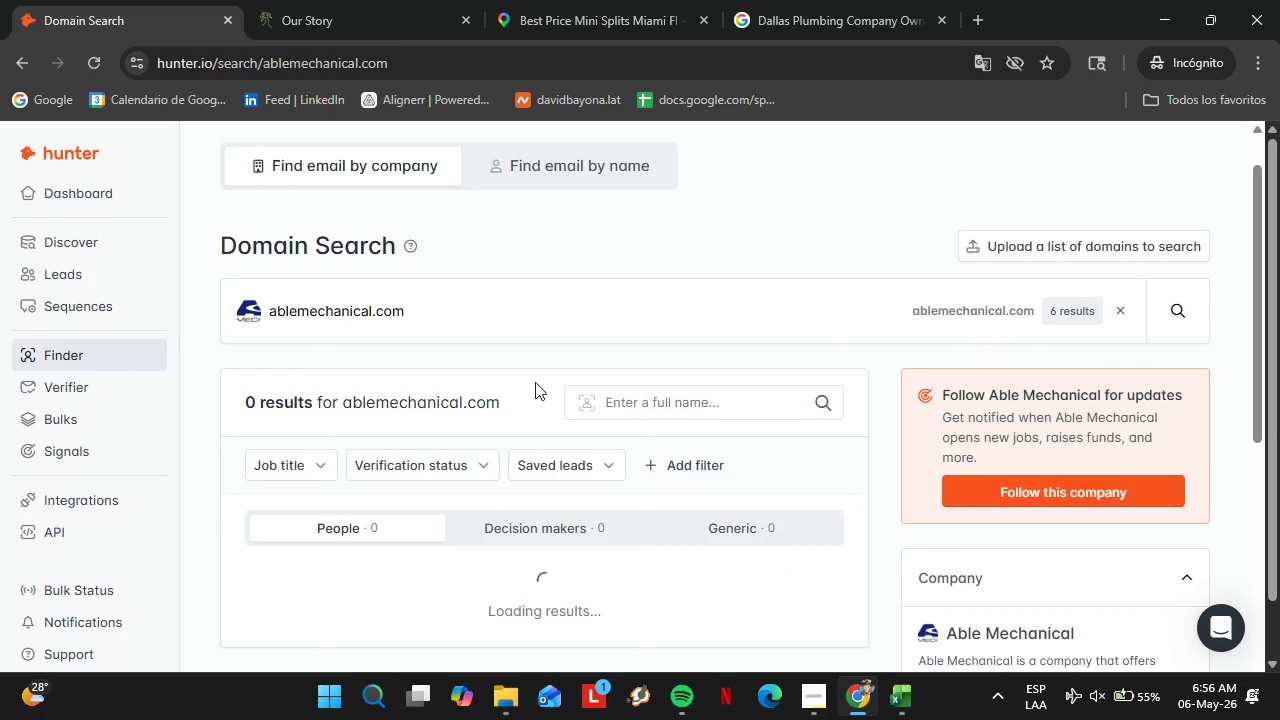 
scroll: coordinate [568, 387], scroll_direction: down, amount: 3.0
 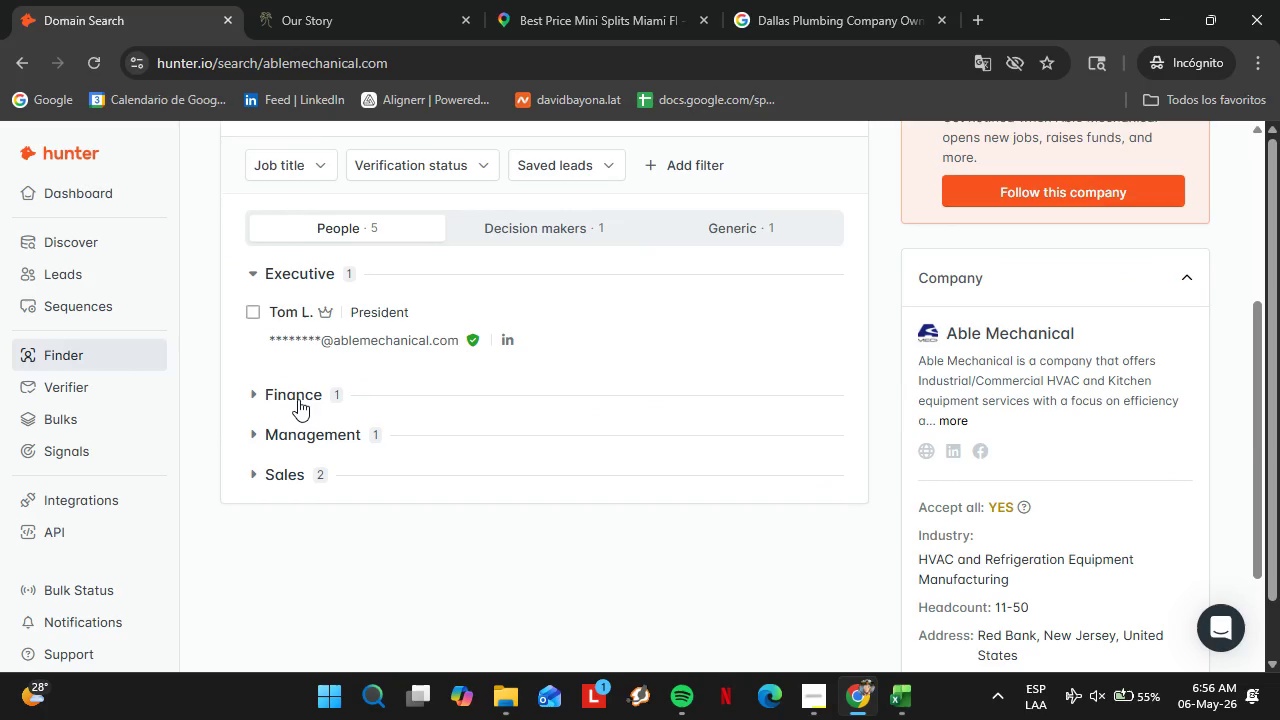 
left_click([298, 398])
 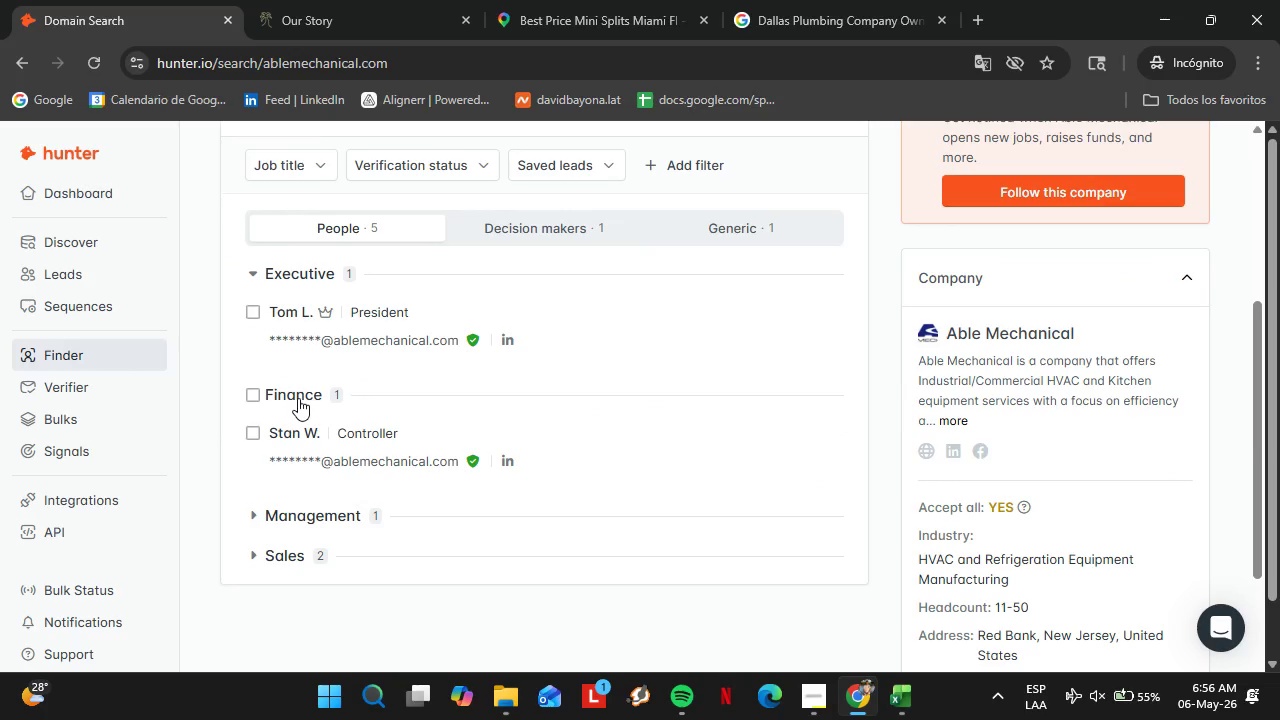 
left_click([298, 398])
 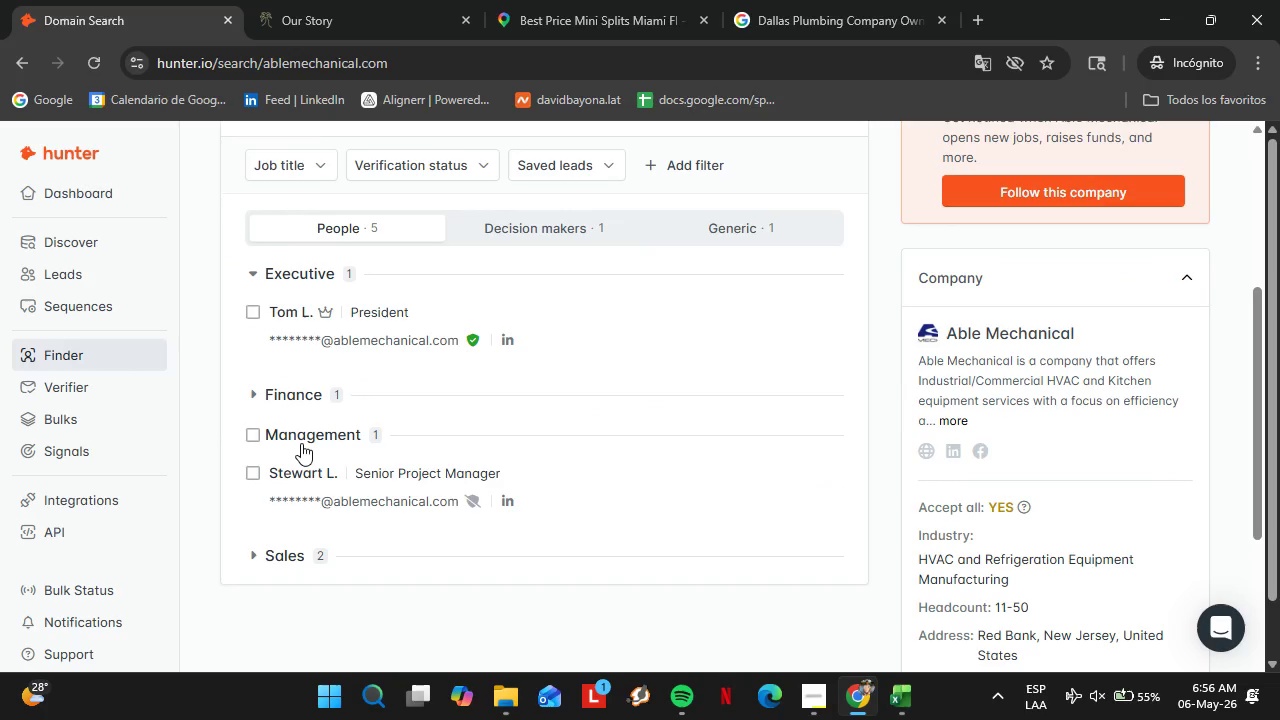 
double_click([301, 441])
 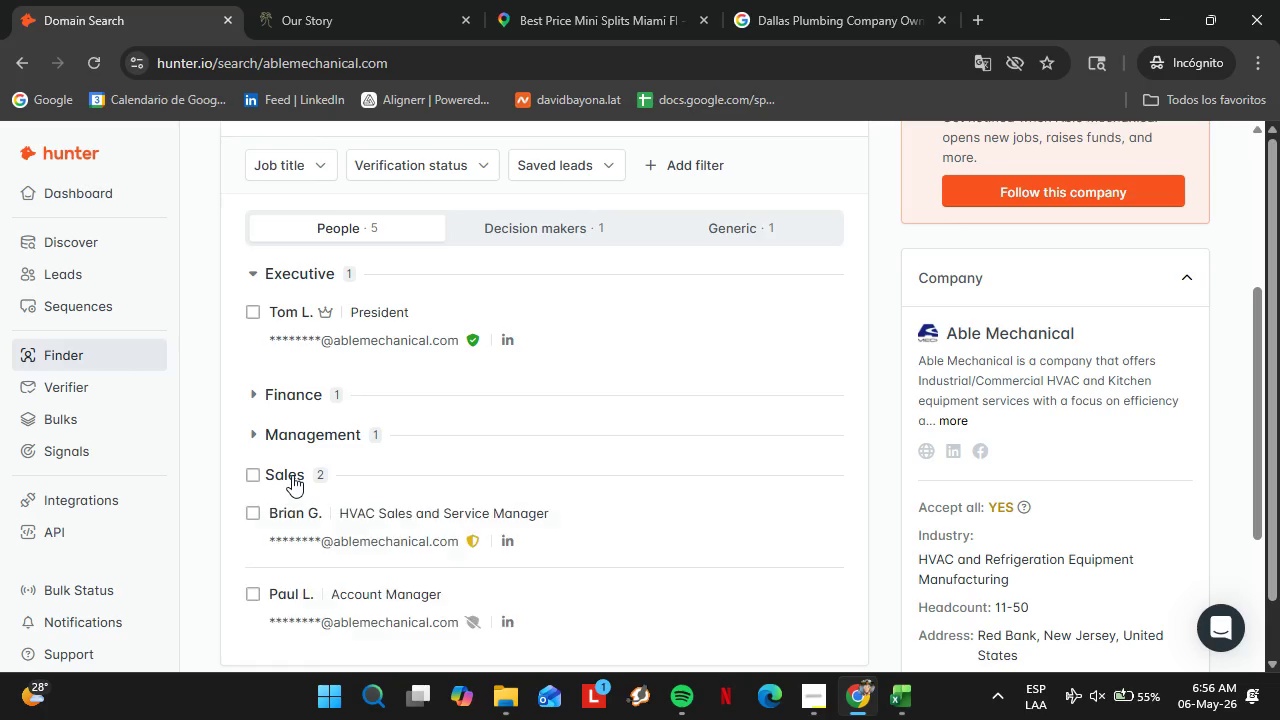 
double_click([292, 475])
 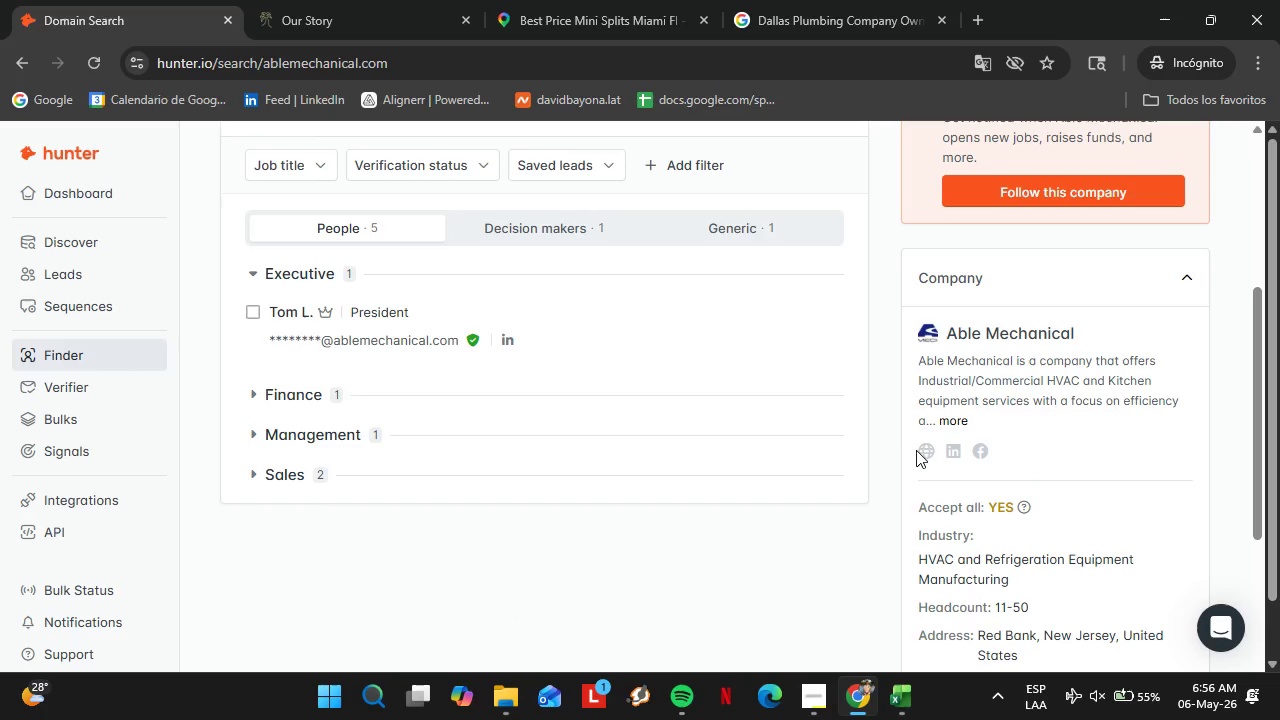 
left_click([923, 451])
 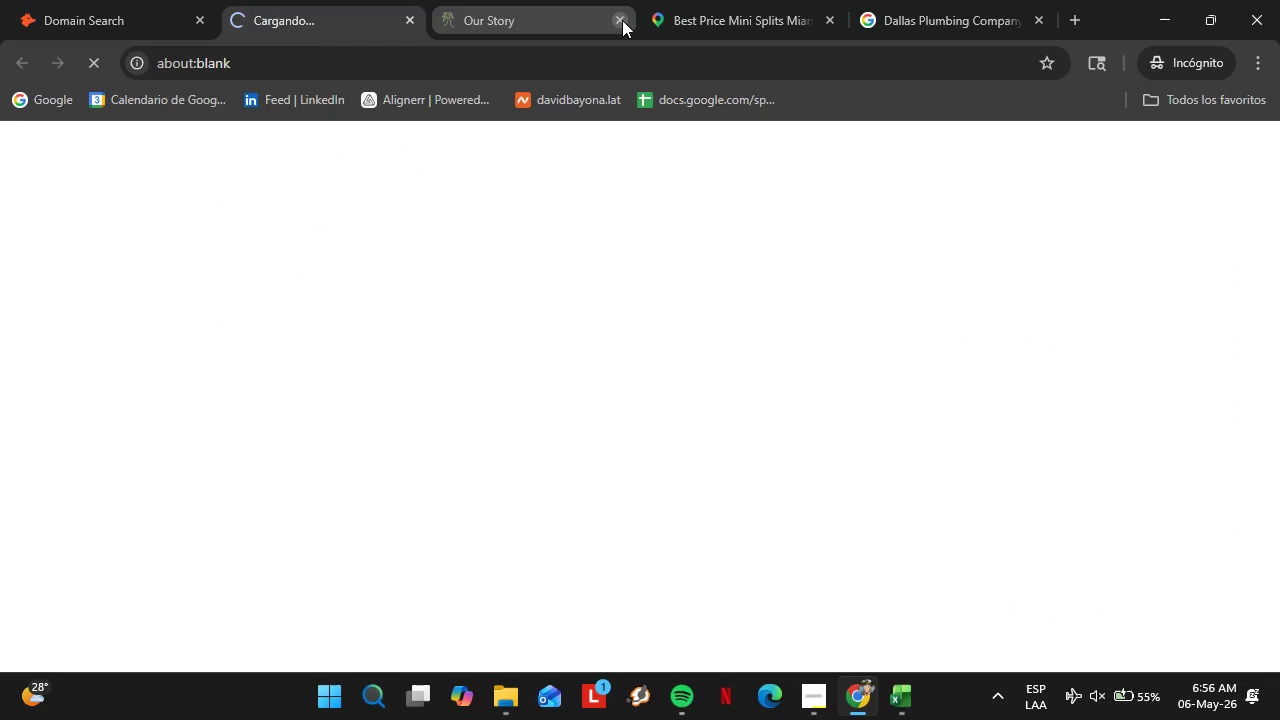 
left_click([622, 20])
 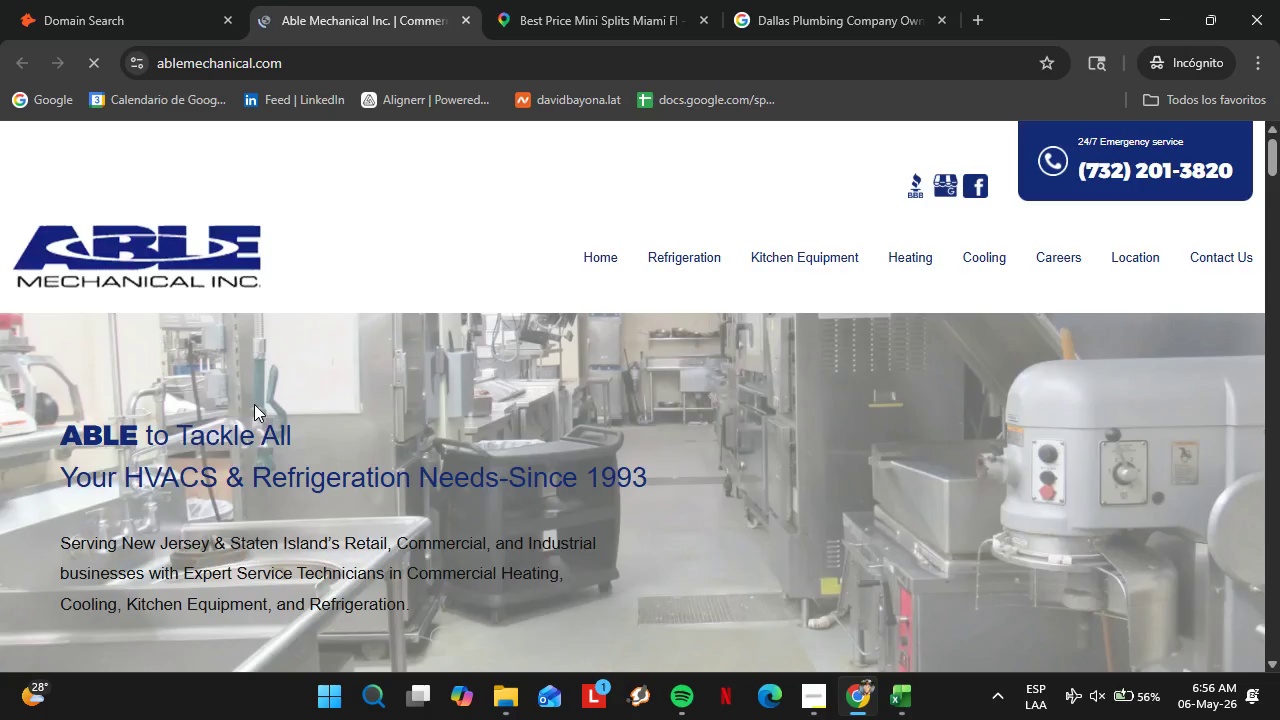 
wait(6.66)
 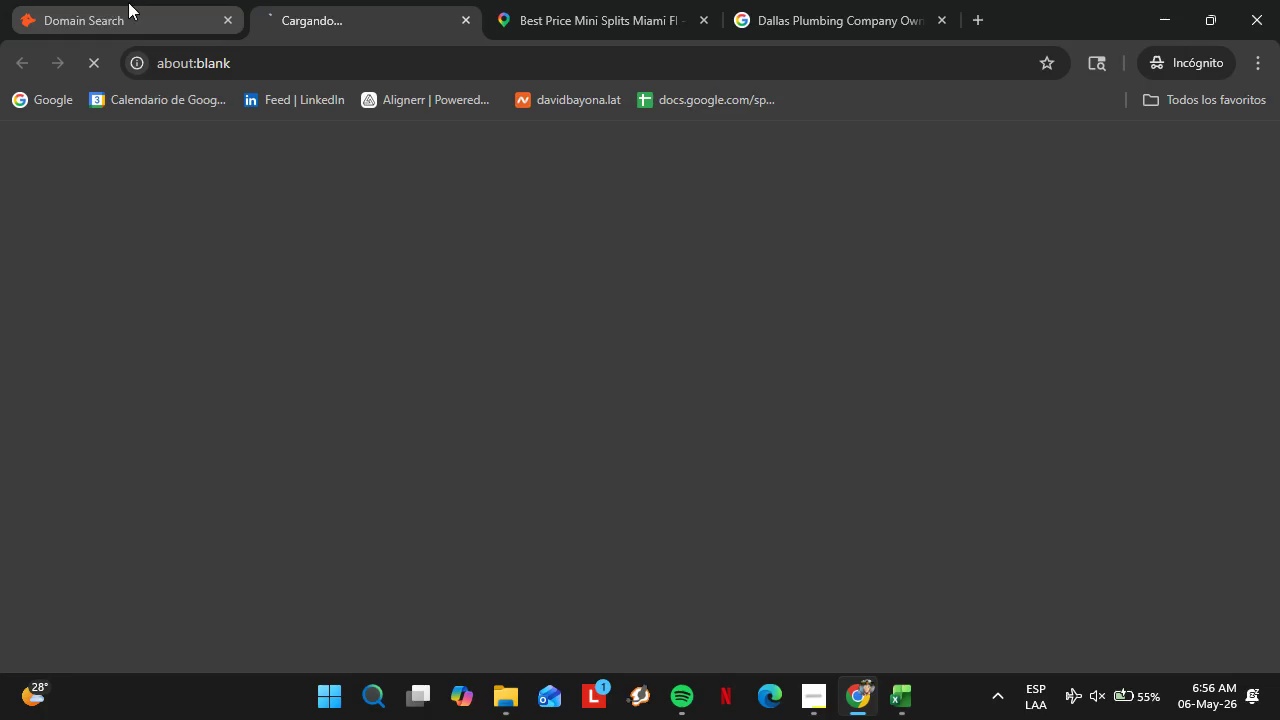 
left_click([1034, 106])
 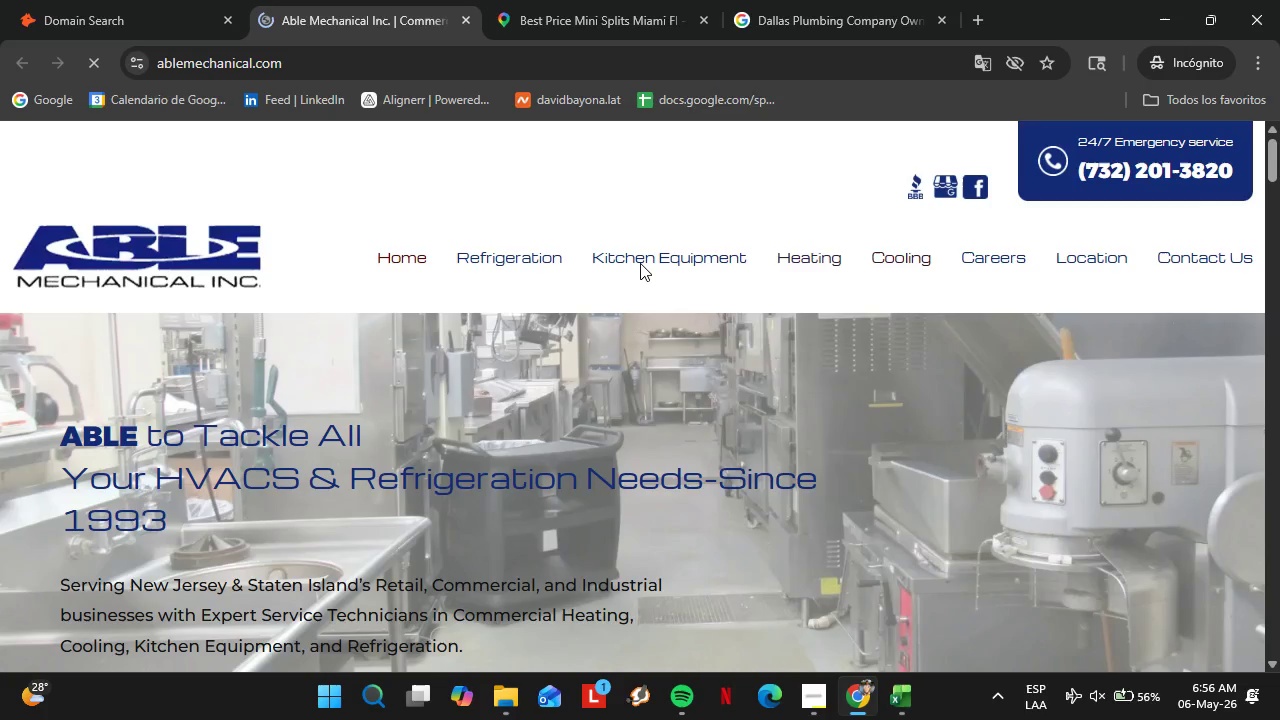 
scroll: coordinate [603, 427], scroll_direction: down, amount: 13.0
 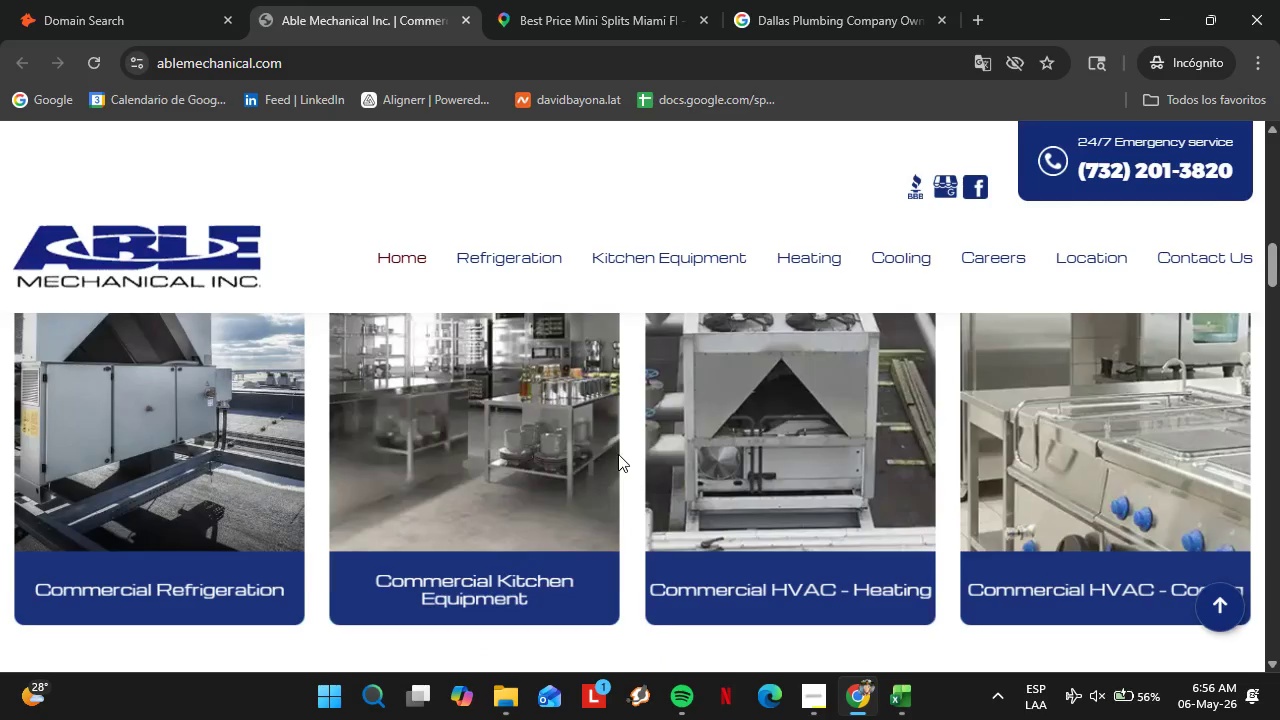 
scroll: coordinate [617, 455], scroll_direction: up, amount: 1.0
 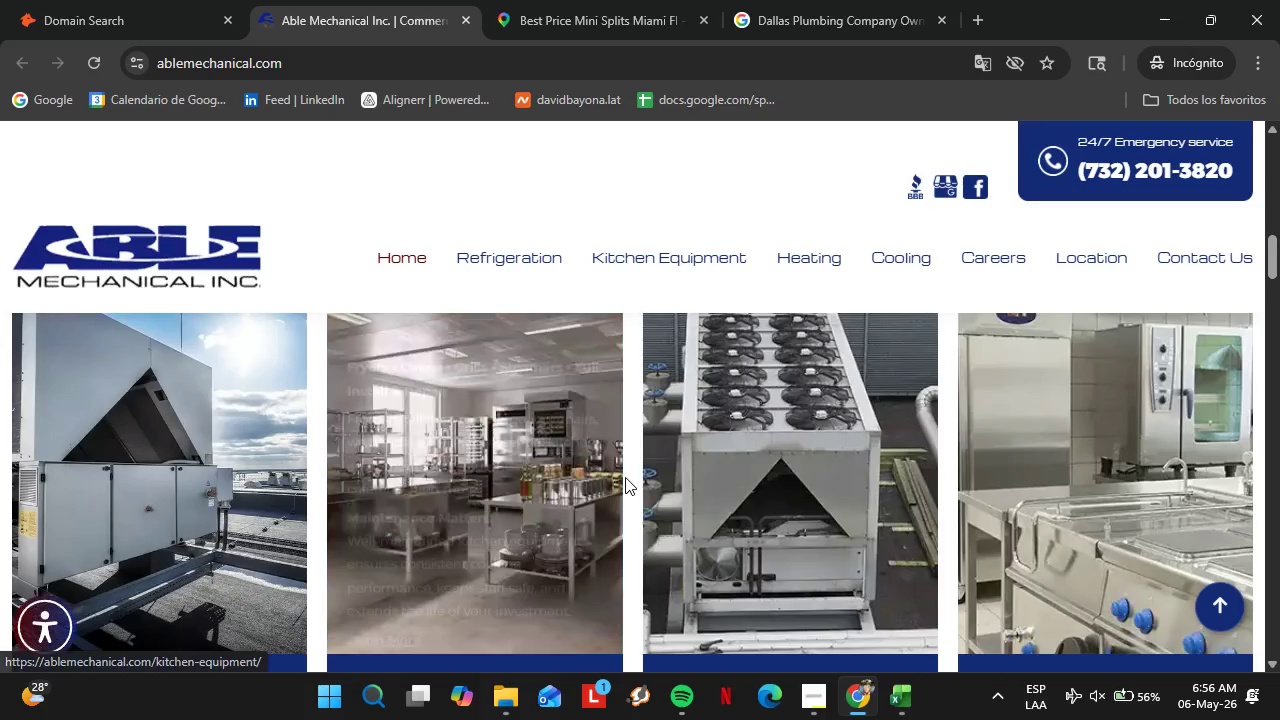 
scroll: coordinate [626, 495], scroll_direction: down, amount: 13.0
 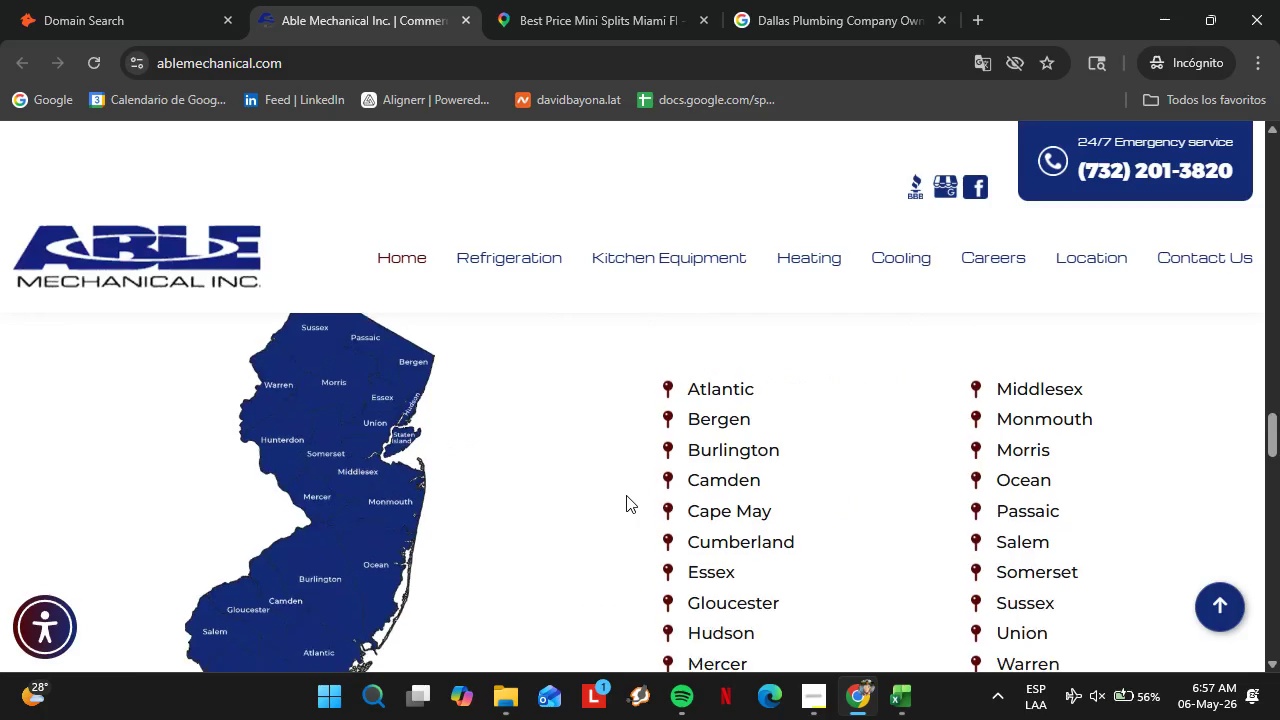 
scroll: coordinate [626, 495], scroll_direction: none, amount: 0.0
 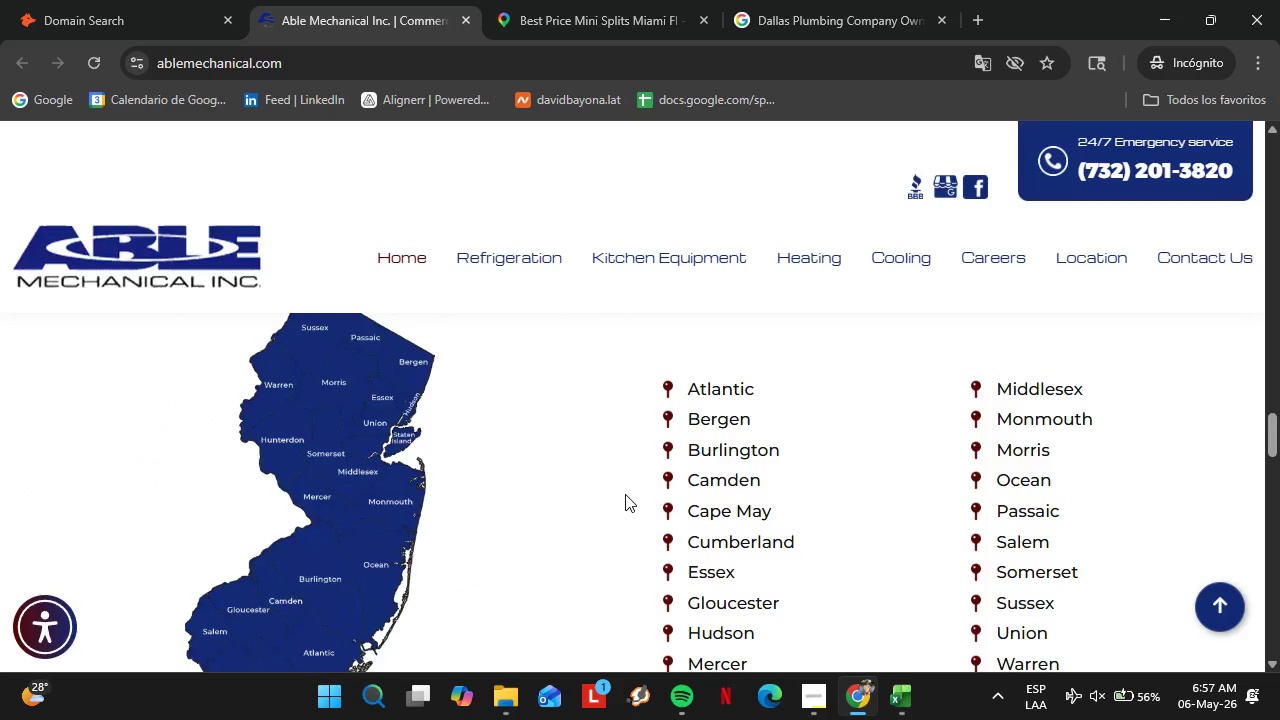 
scroll: coordinate [618, 480], scroll_direction: up, amount: 28.0
 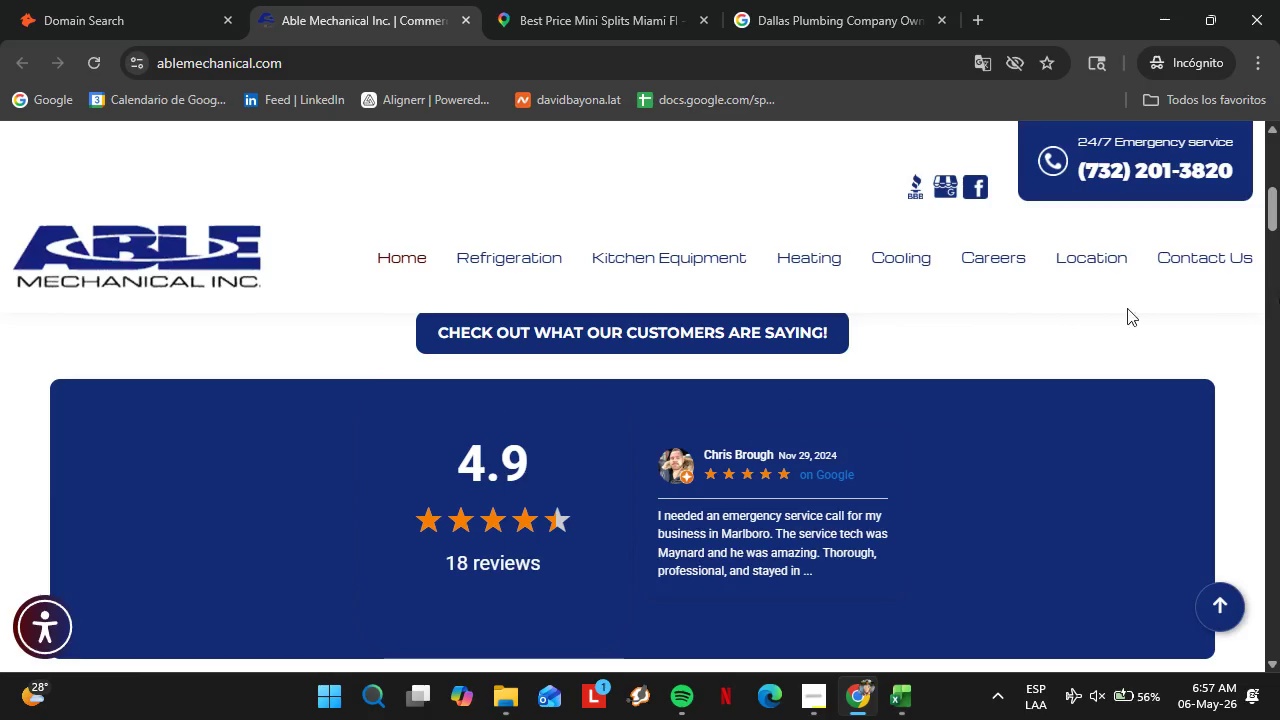 
scroll: coordinate [1209, 277], scroll_direction: down, amount: 4.0
 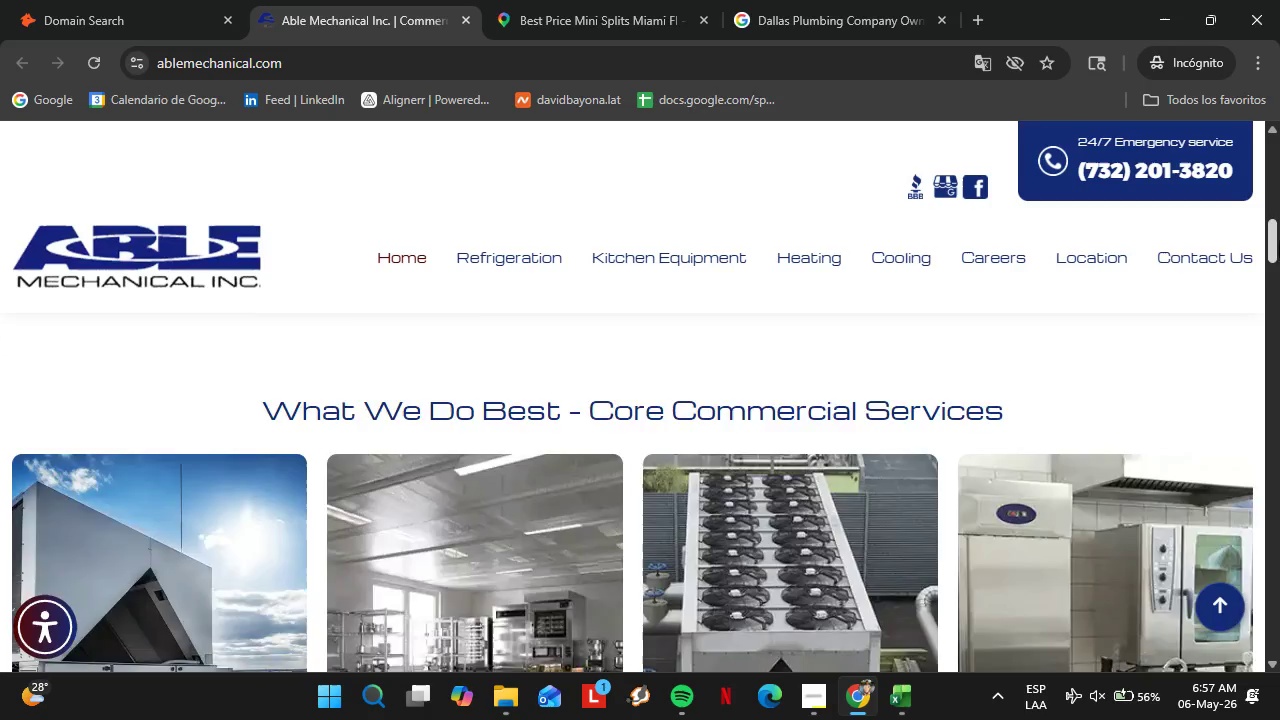 
left_click_drag(start_coordinate=[1279, 244], to_coordinate=[1277, 695])
 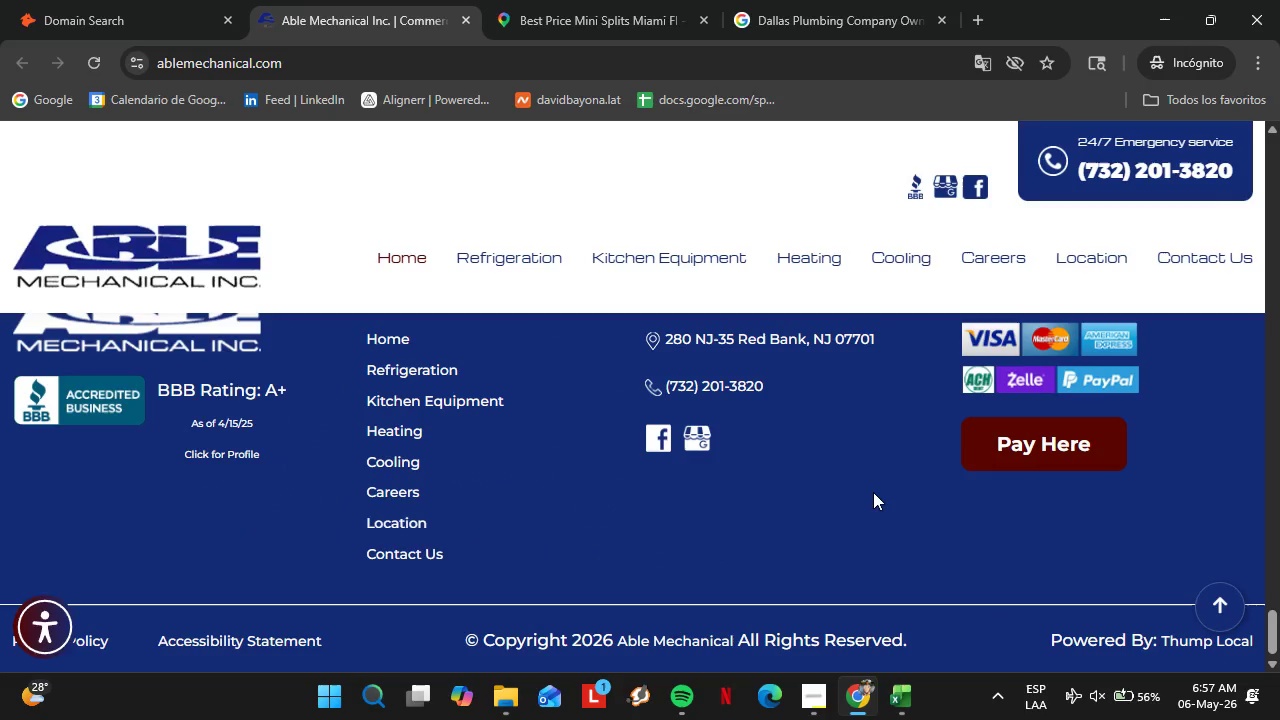 
scroll: coordinate [492, 443], scroll_direction: up, amount: 2.0
 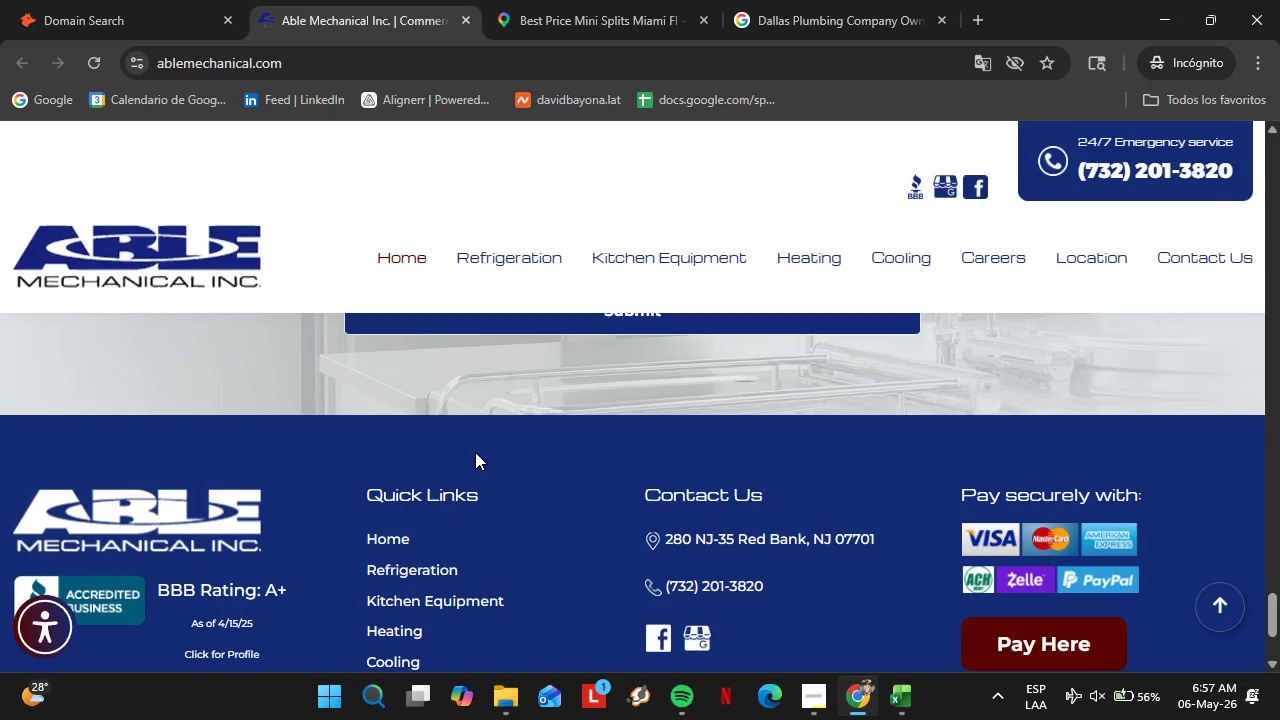 
scroll: coordinate [474, 453], scroll_direction: down, amount: 3.0
 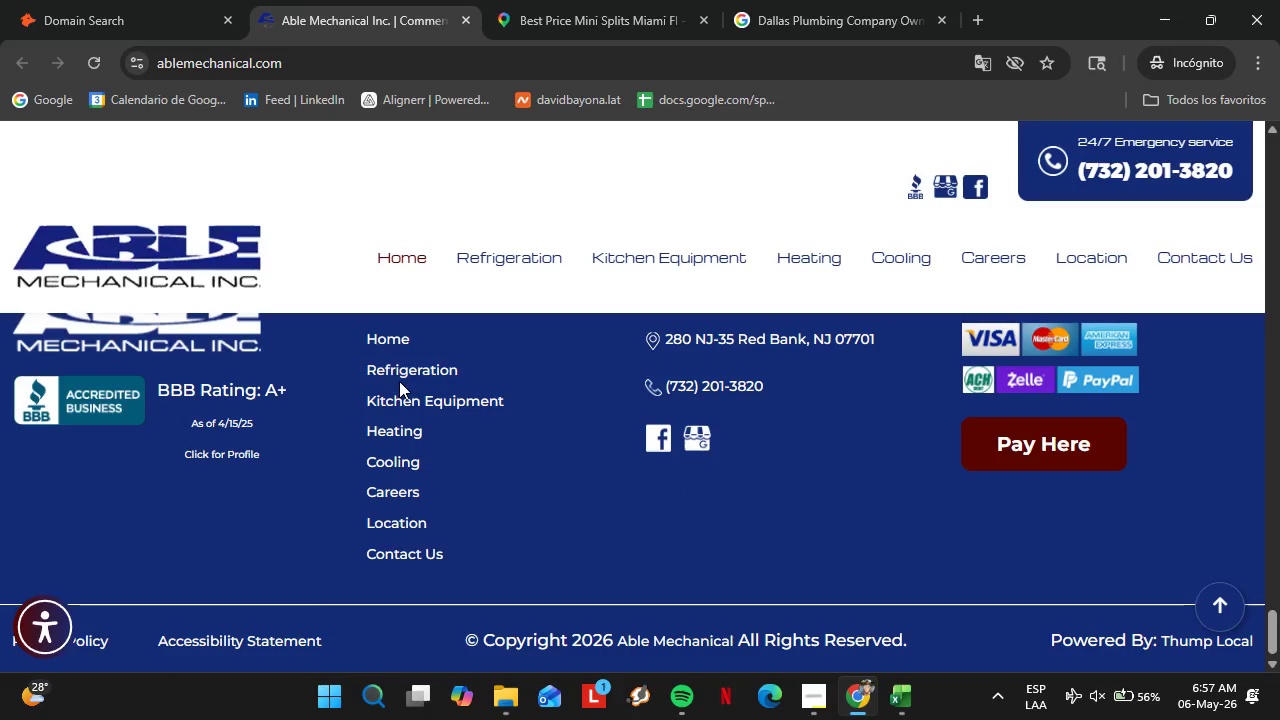 
scroll: coordinate [346, 414], scroll_direction: up, amount: 21.0
 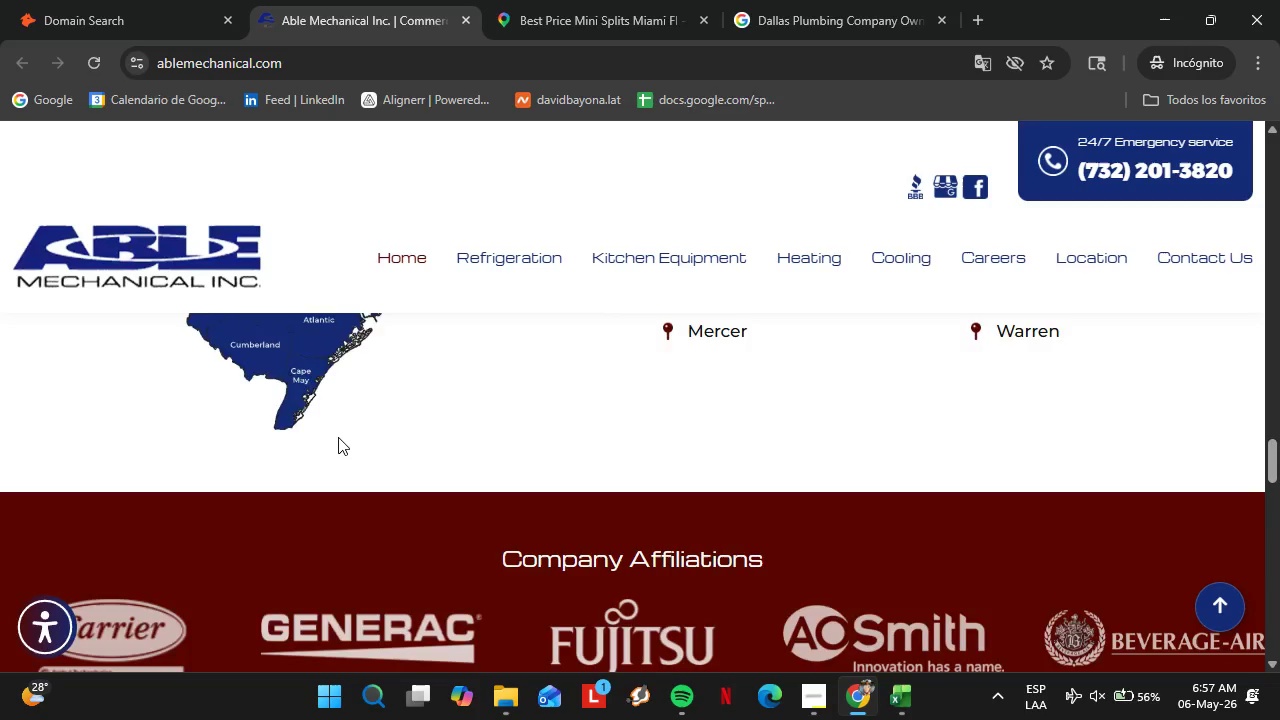 
left_click([160, 0])
 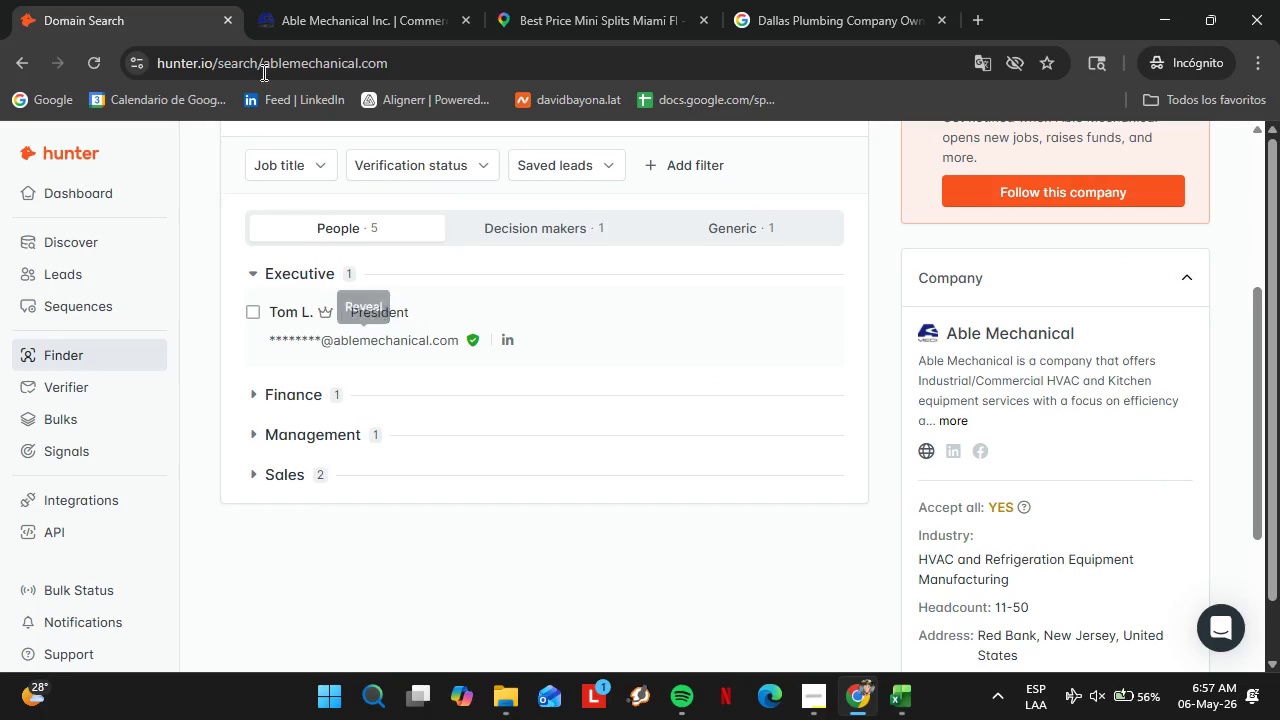 
scroll: coordinate [258, 378], scroll_direction: up, amount: 10.0
 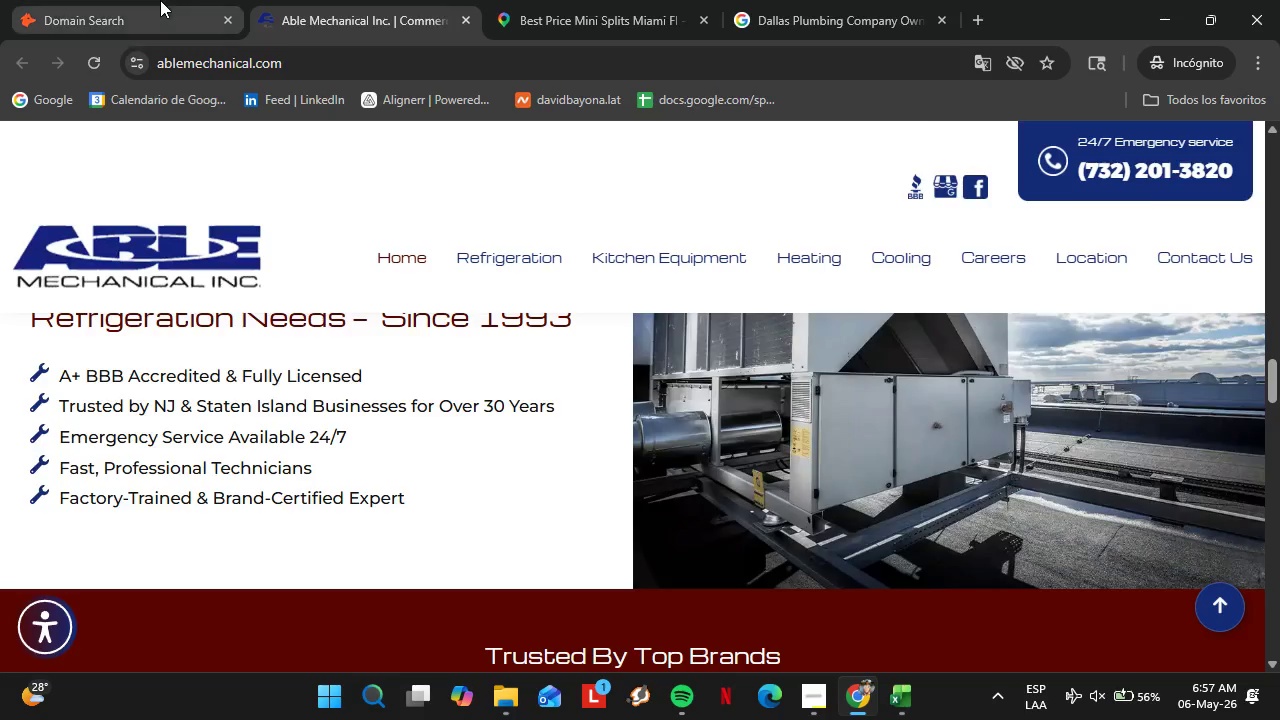 
left_click([259, 0])
 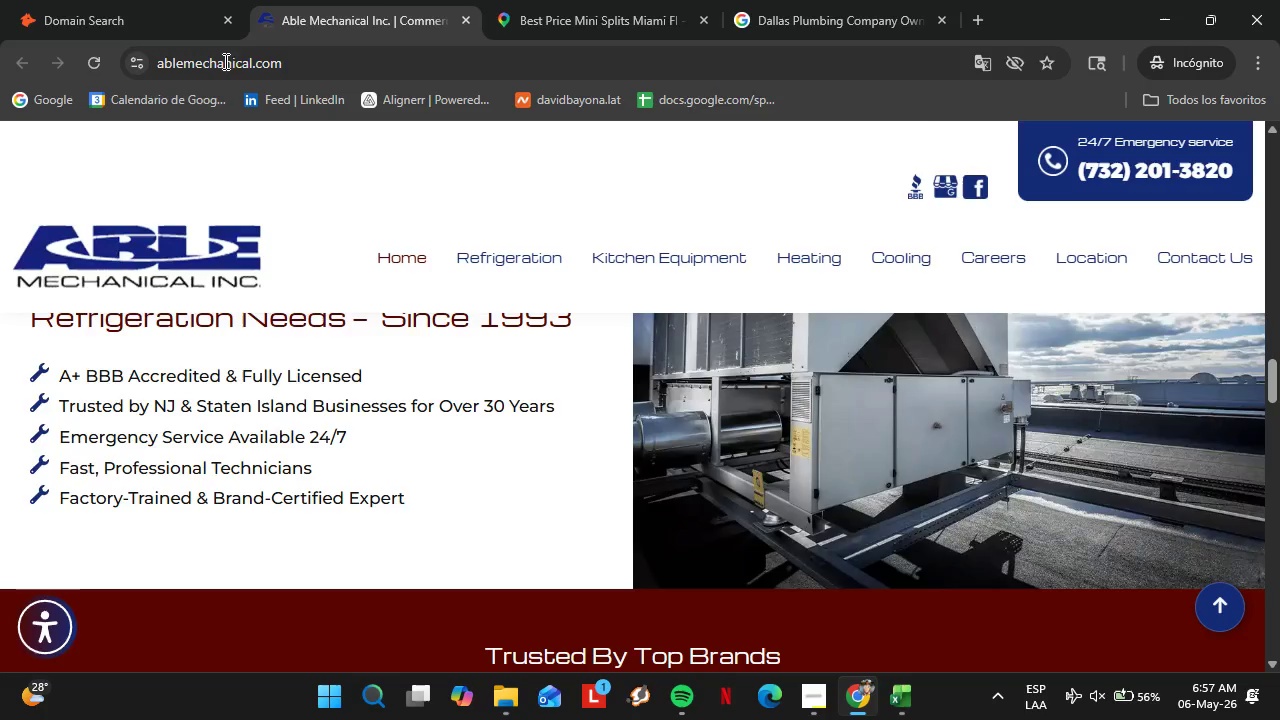 
left_click([150, 0])
 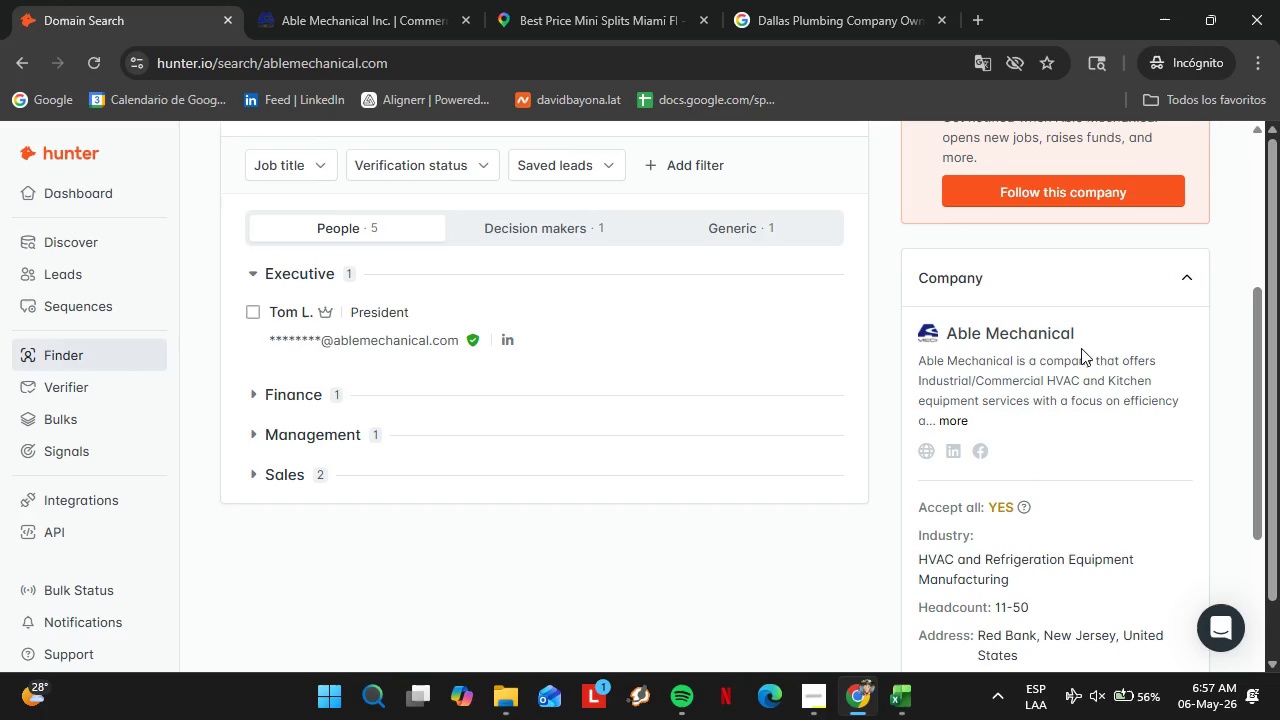 
left_click_drag(start_coordinate=[1084, 349], to_coordinate=[1026, 335])
 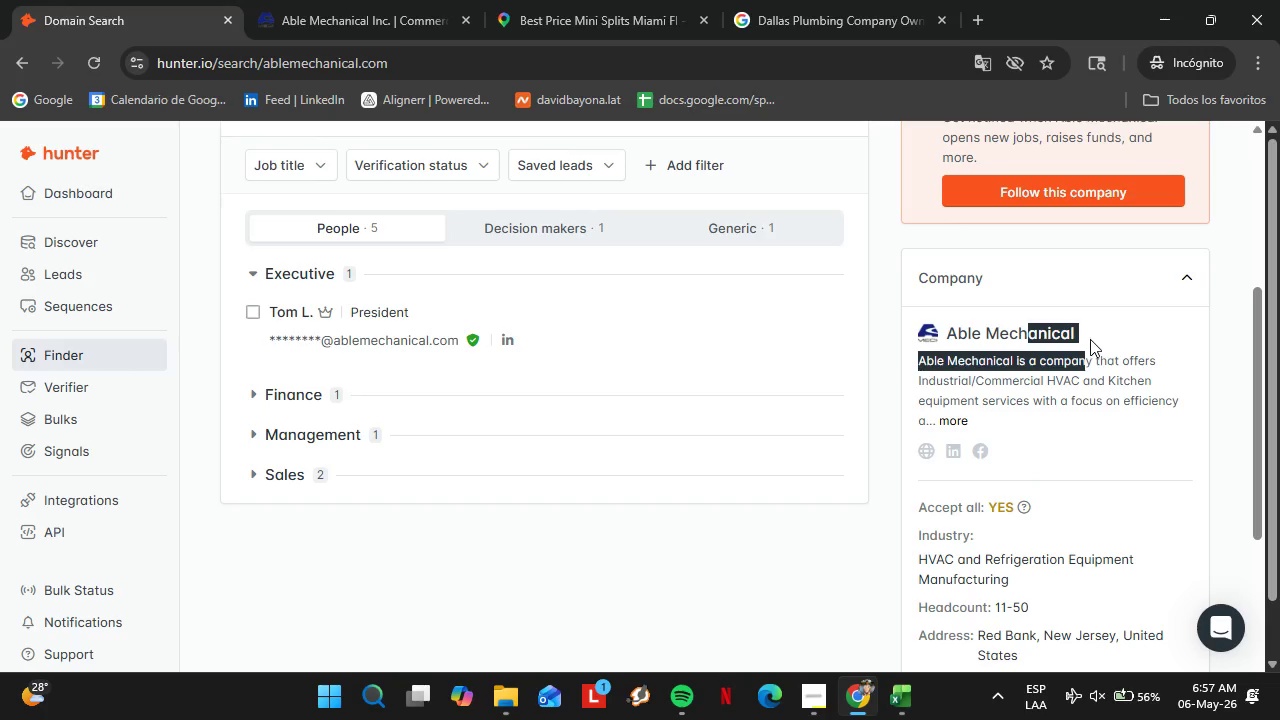 
left_click([1090, 339])
 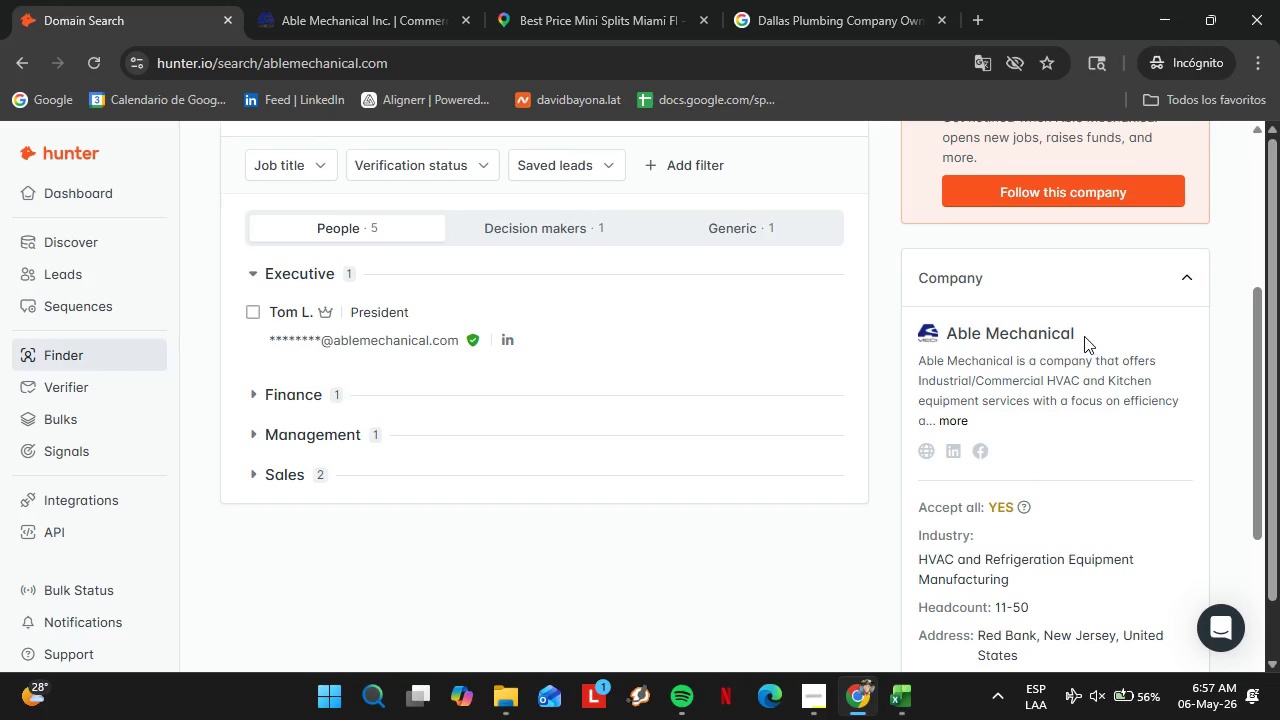 
left_click_drag(start_coordinate=[1085, 336], to_coordinate=[944, 337])
 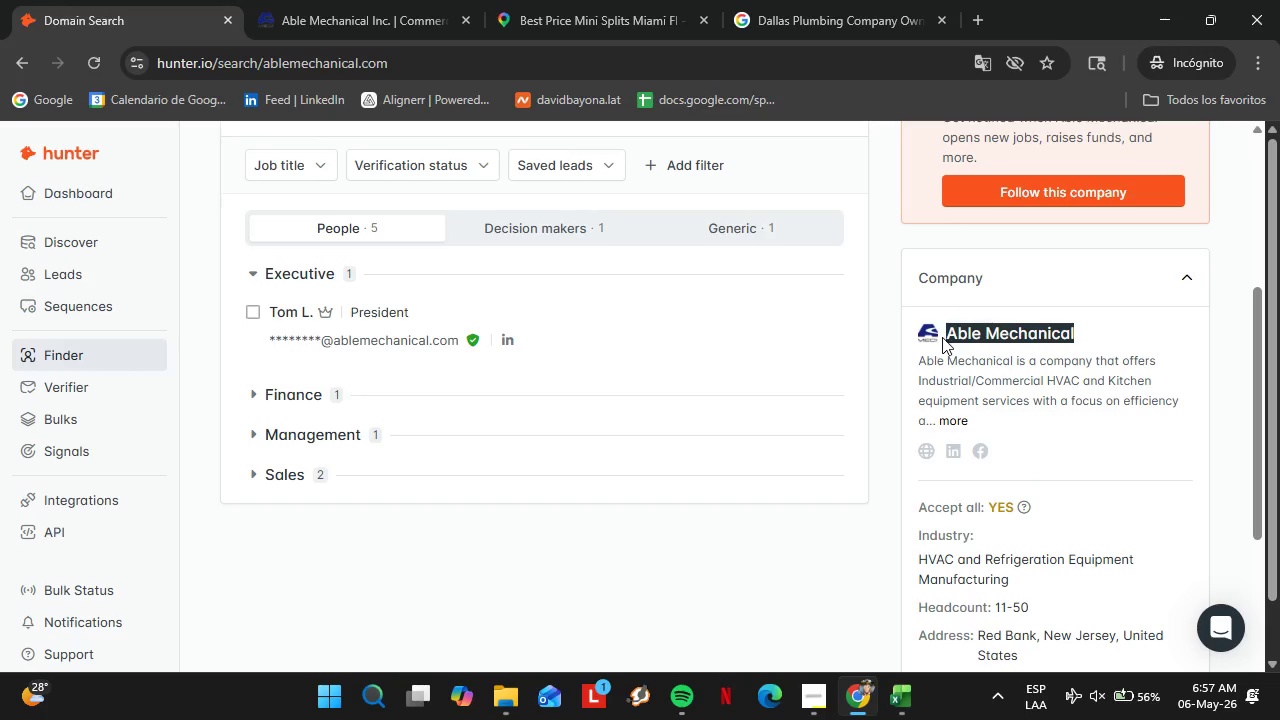 
key(Control+C)
 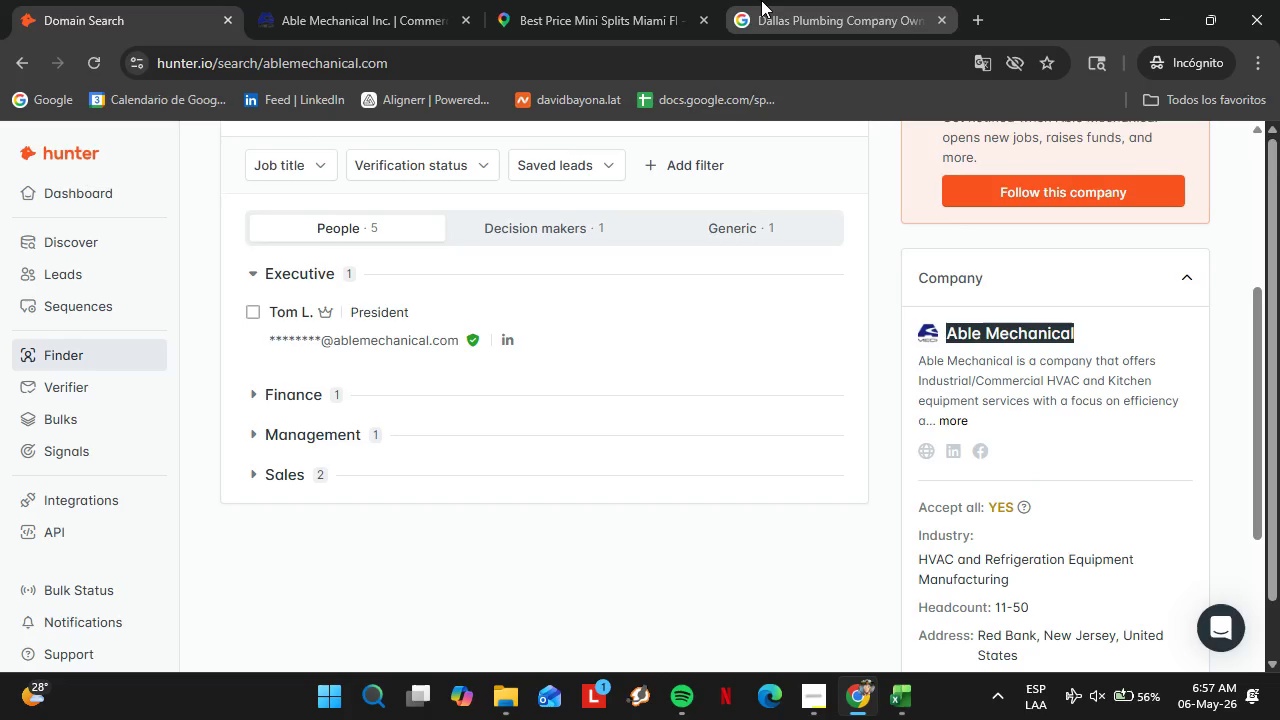 
left_click([761, 0])
 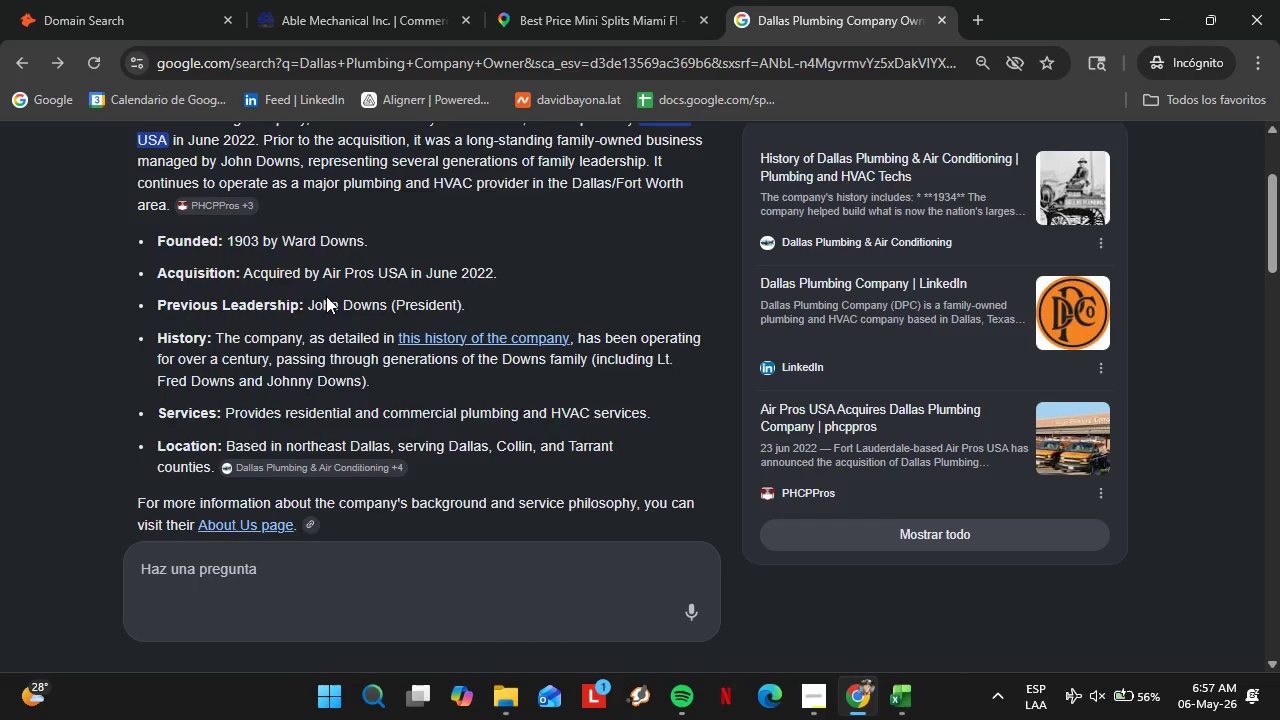 
scroll: coordinate [347, 300], scroll_direction: up, amount: 8.0
 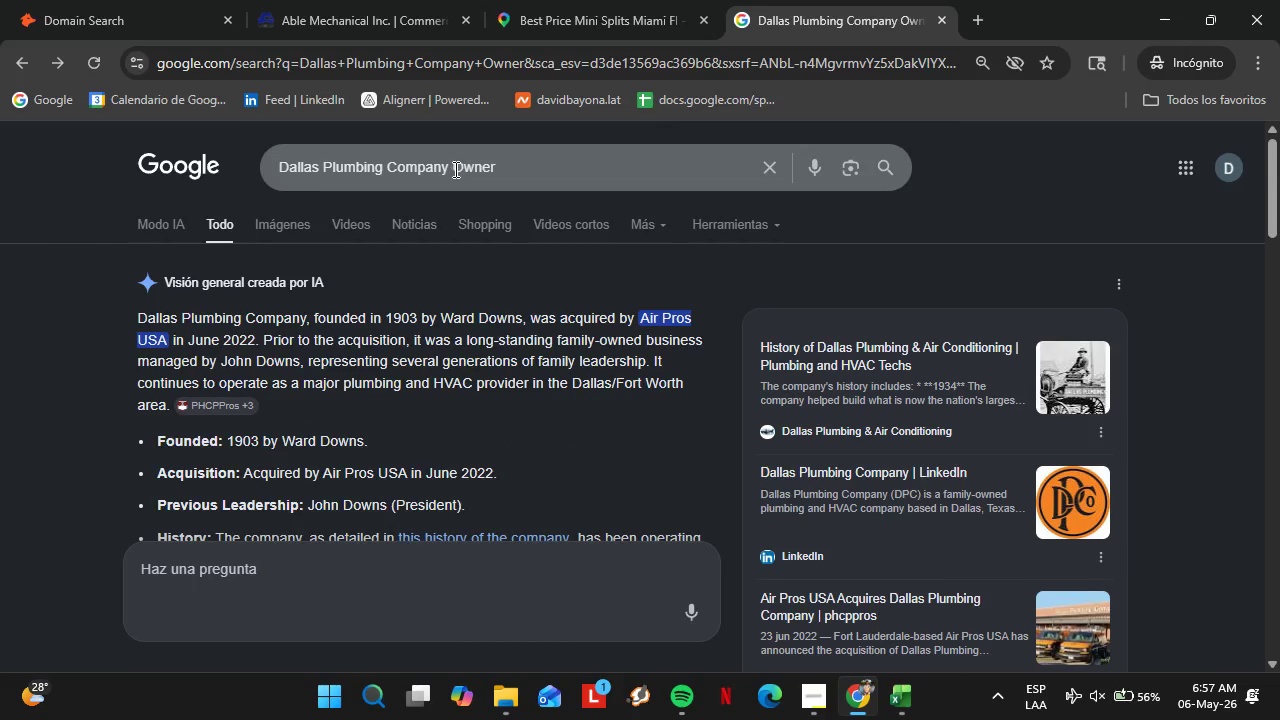 
left_click_drag(start_coordinate=[451, 169], to_coordinate=[283, 172])
 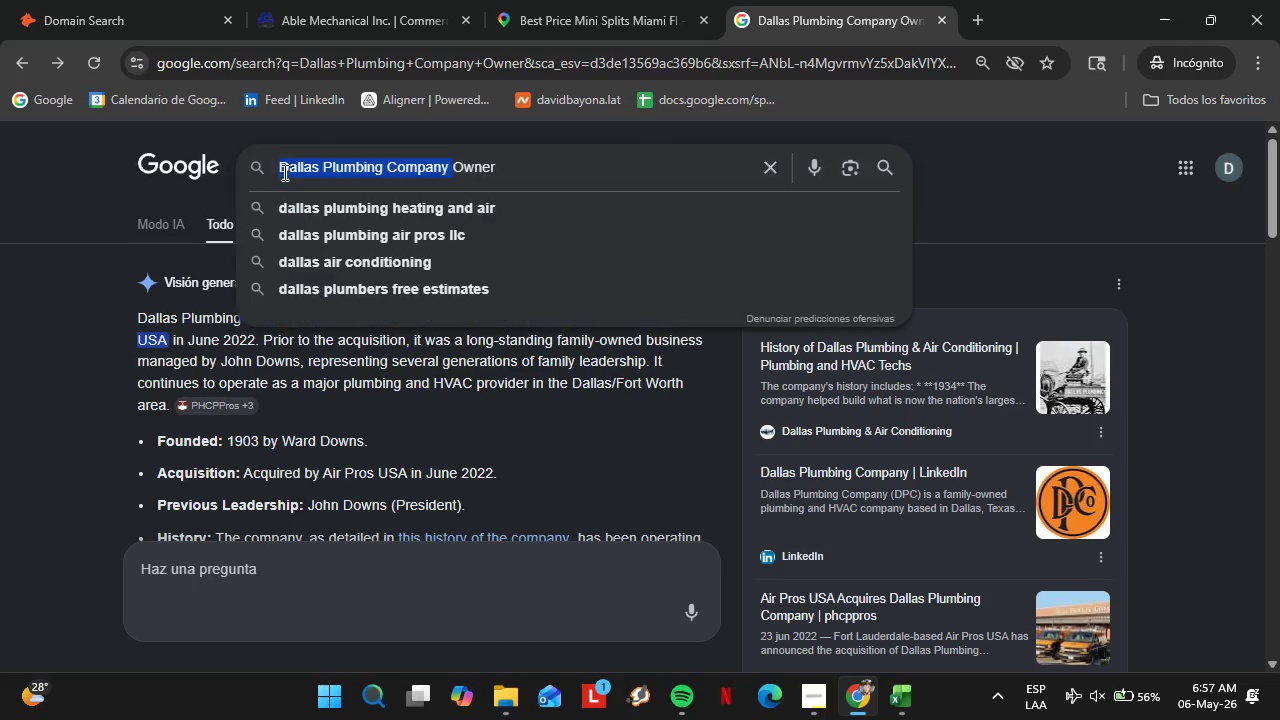 
key(Control+V)
 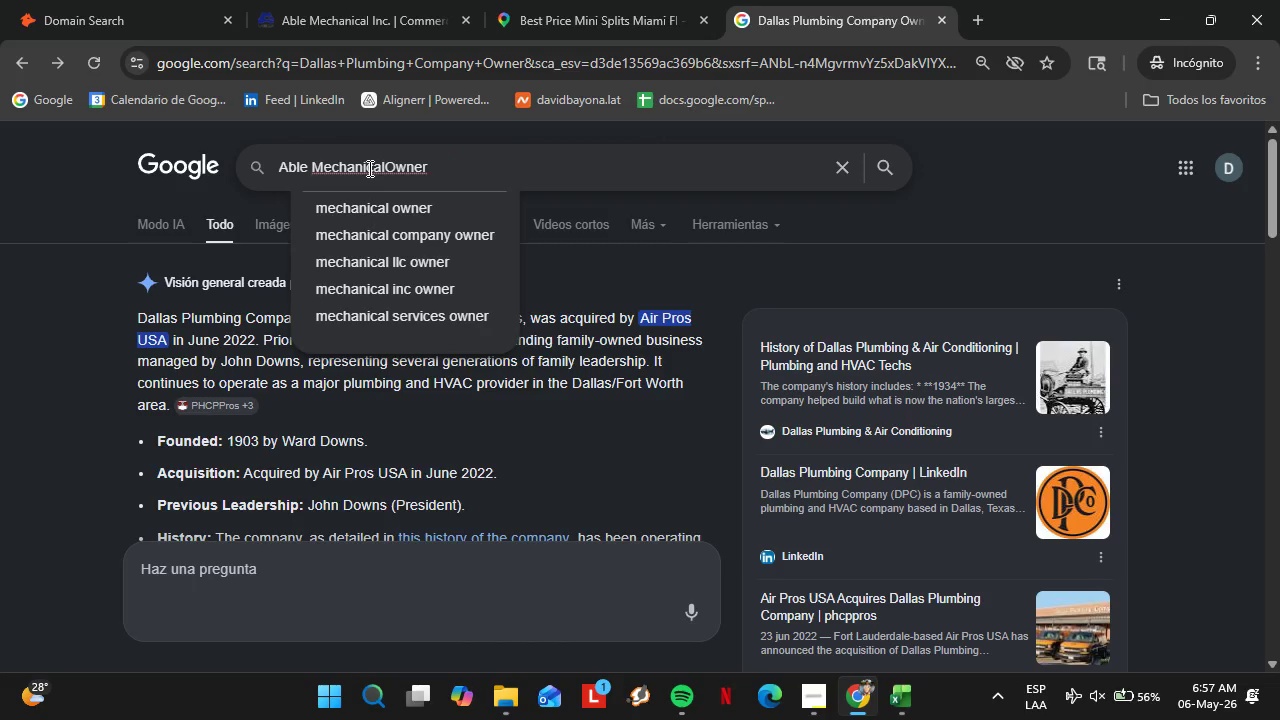 
key(Space)
 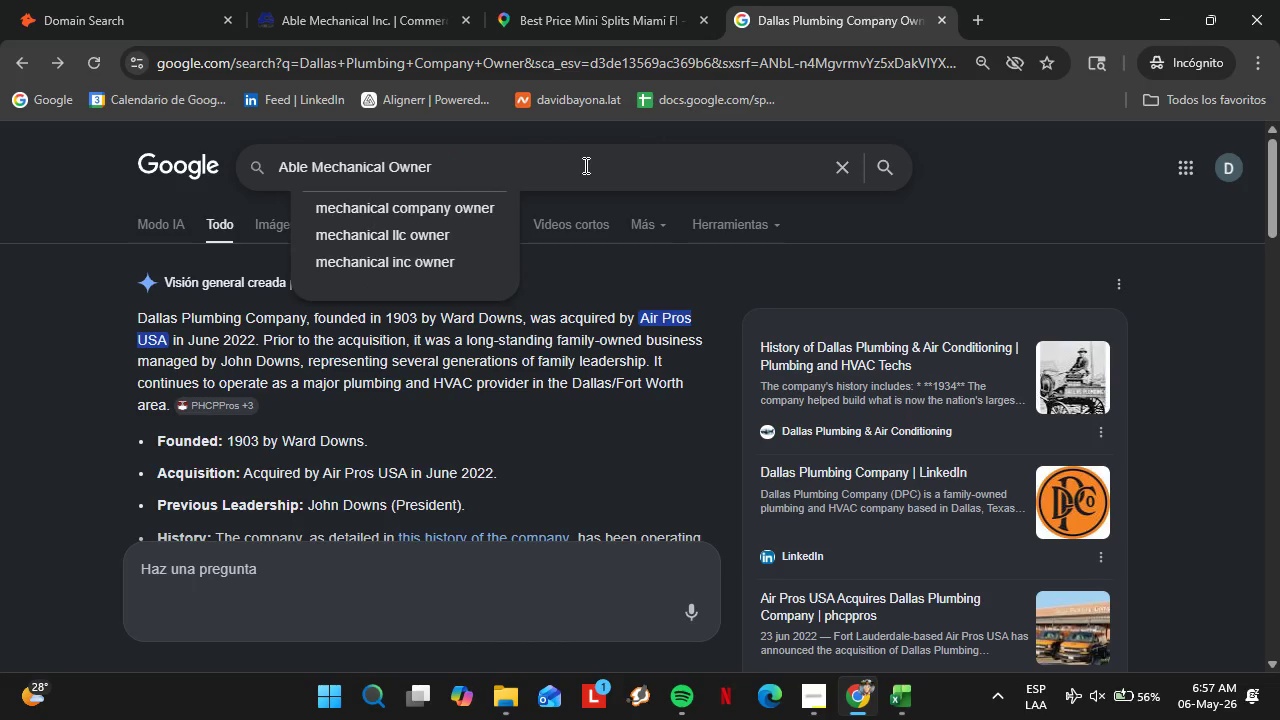 
key(Enter)
 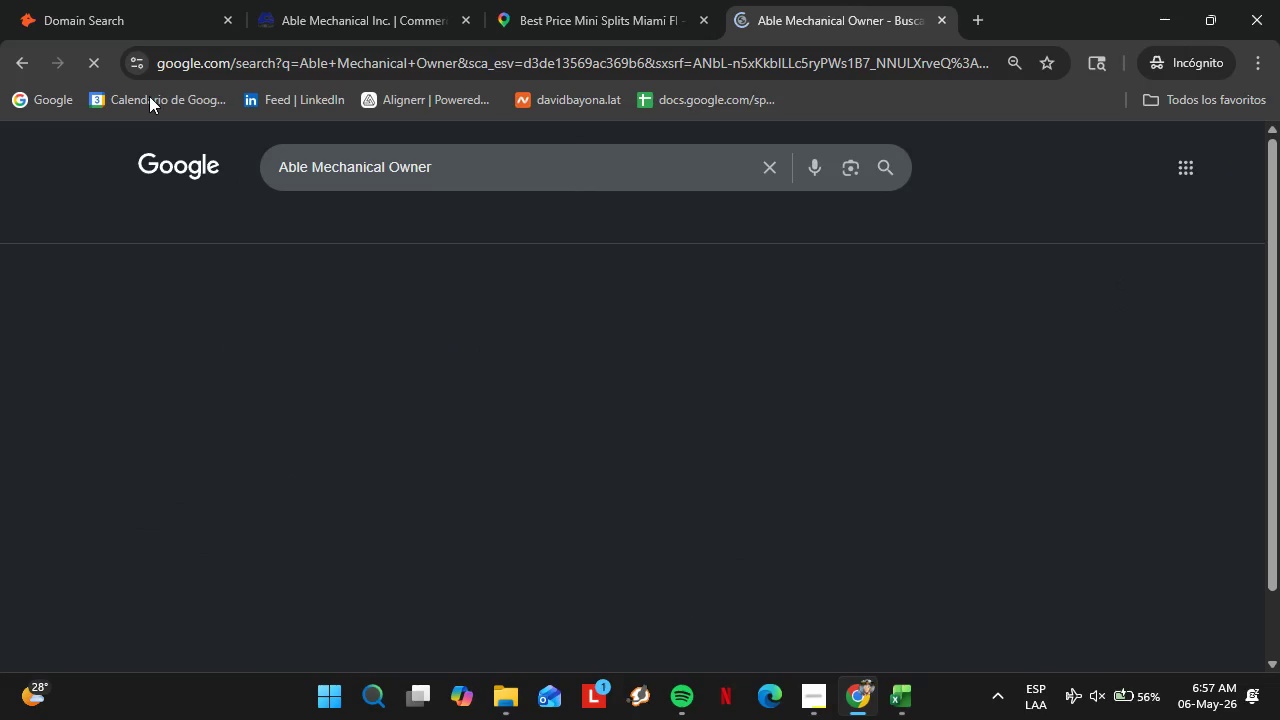 
left_click([129, 0])
 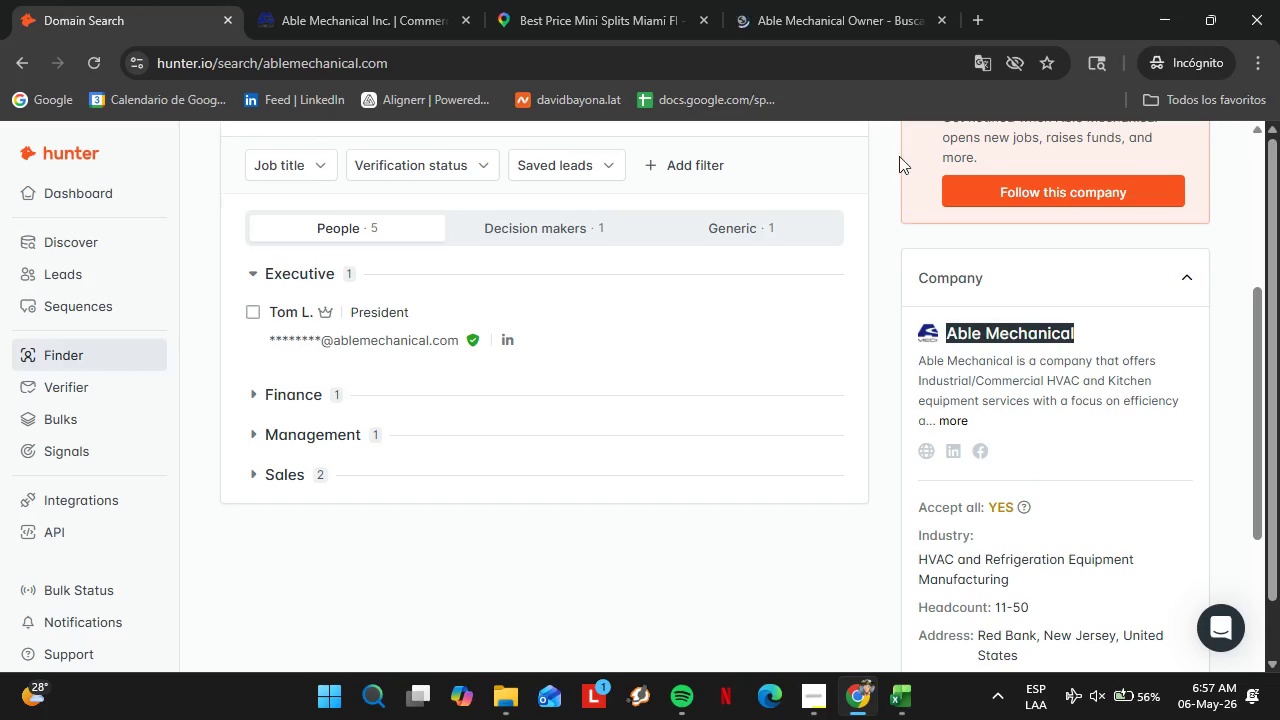 
left_click([858, 11])
 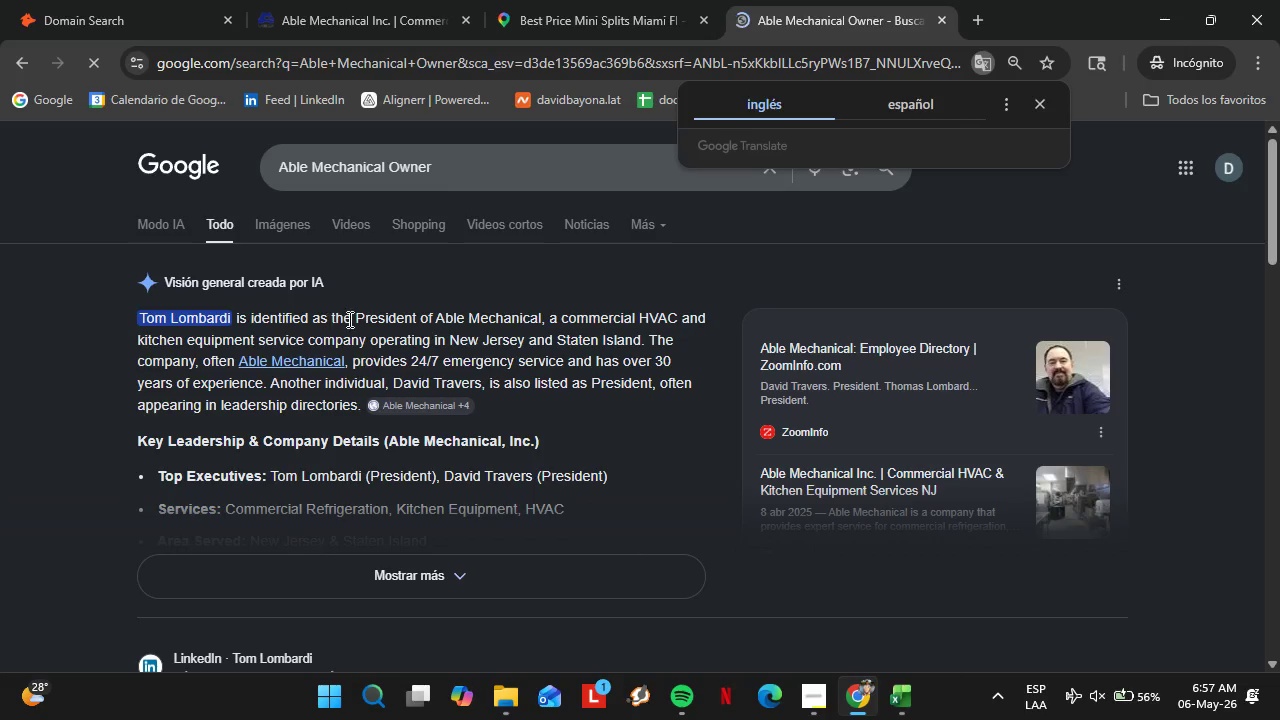 
left_click([107, 0])
 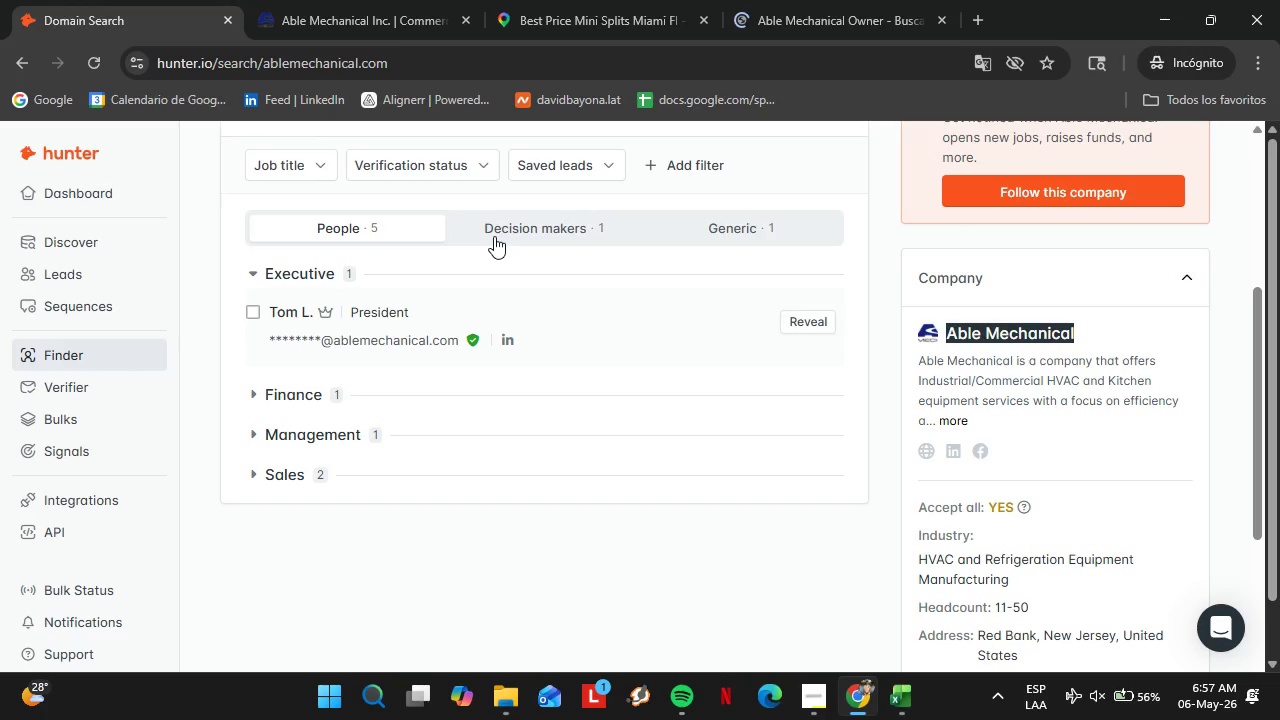 
left_click([852, 0])
 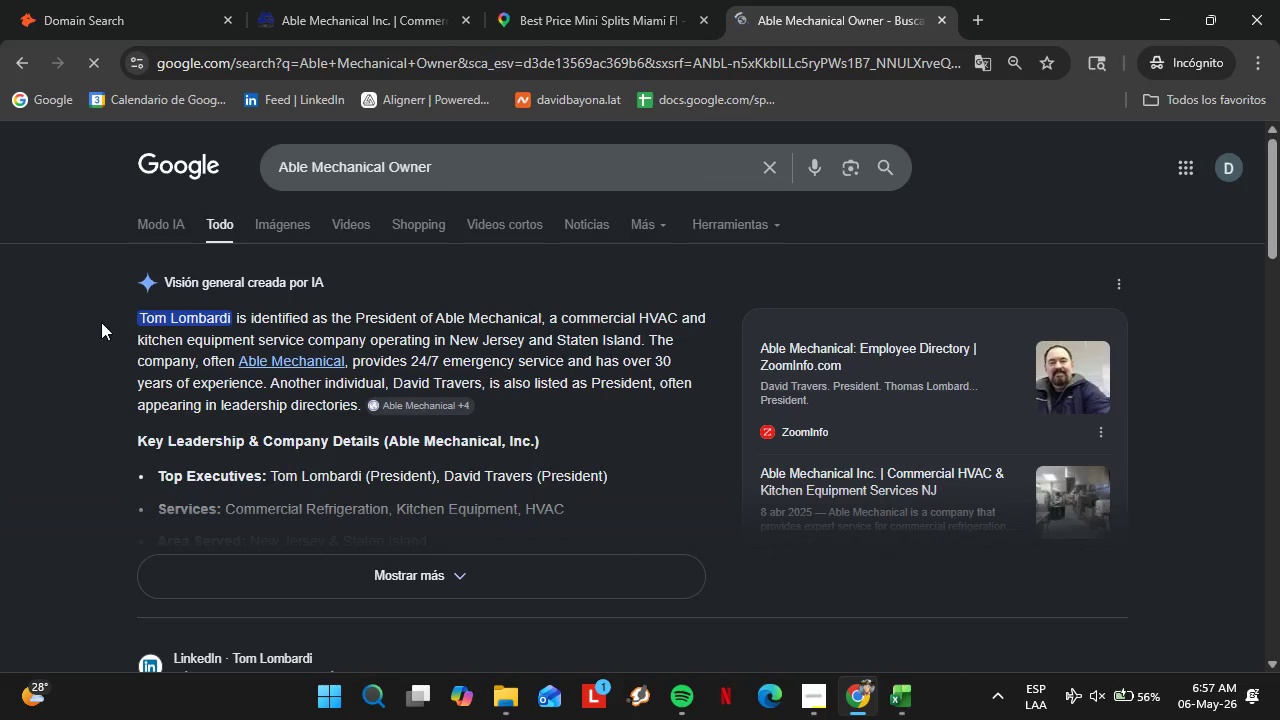 
left_click([101, 322])
 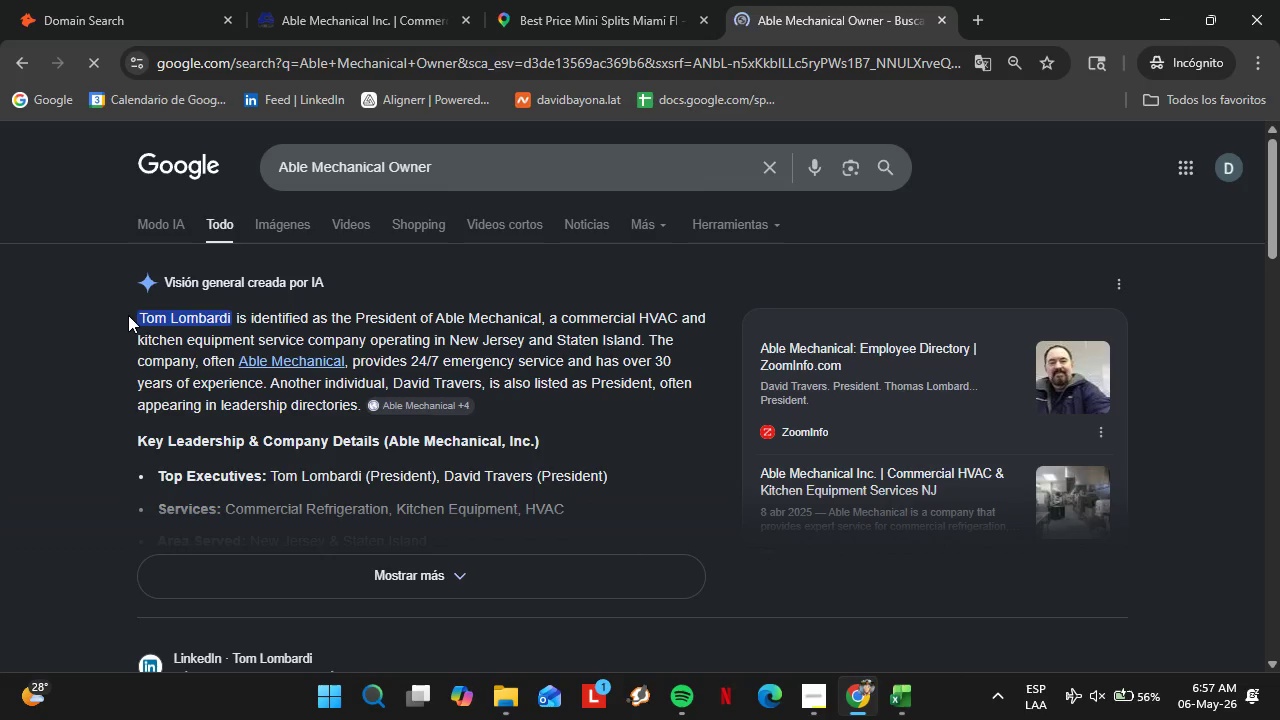 
left_click_drag(start_coordinate=[135, 311], to_coordinate=[235, 316])
 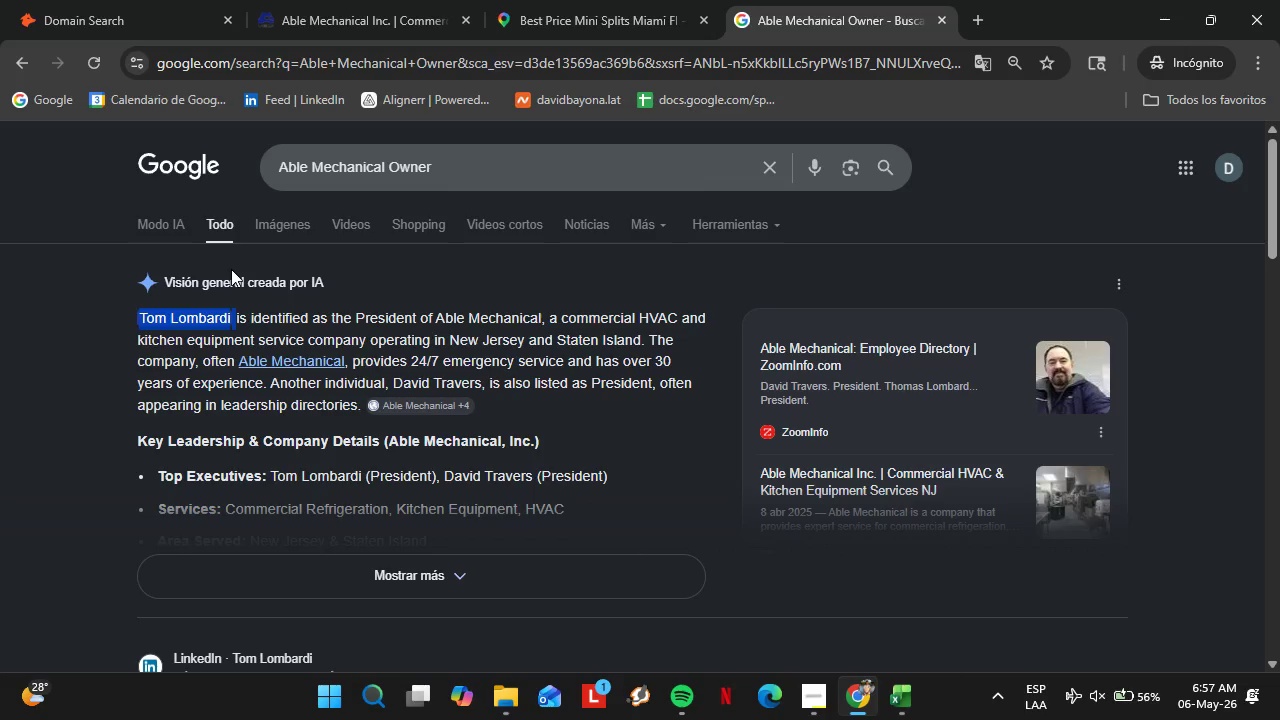 
key(Control+C)
 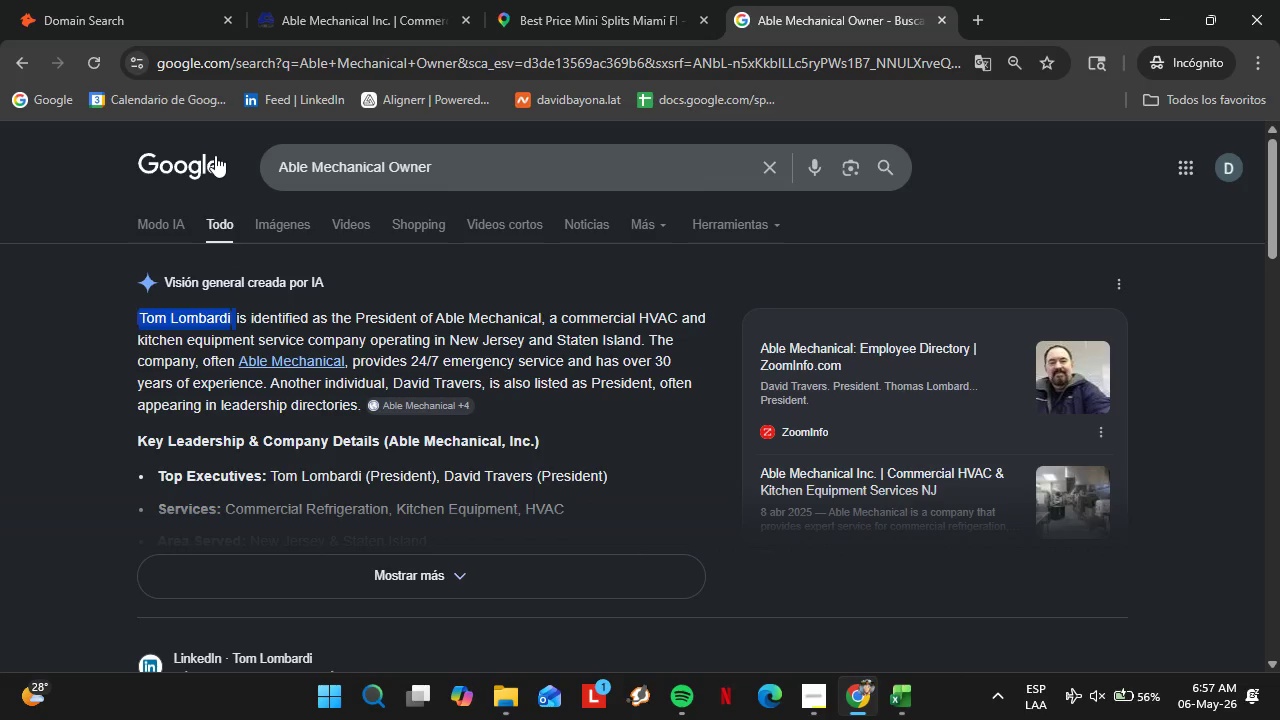 
left_click([153, 0])
 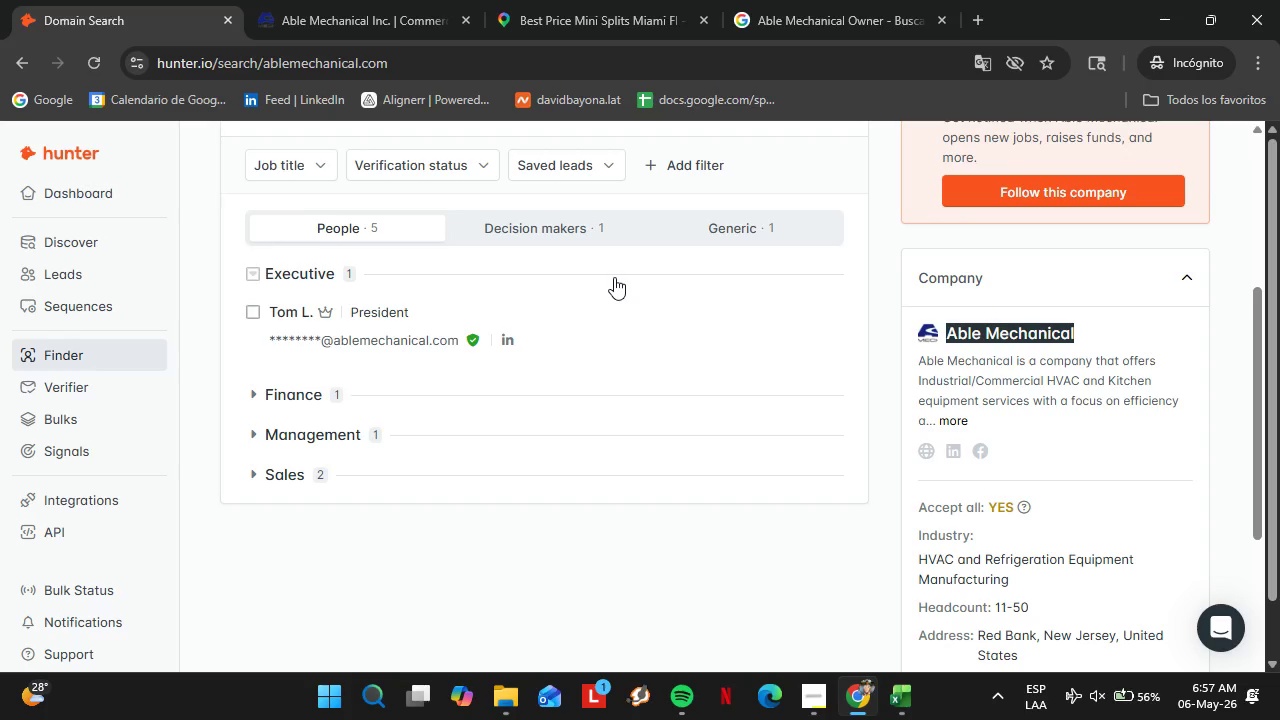 
scroll: coordinate [668, 355], scroll_direction: up, amount: 2.0
 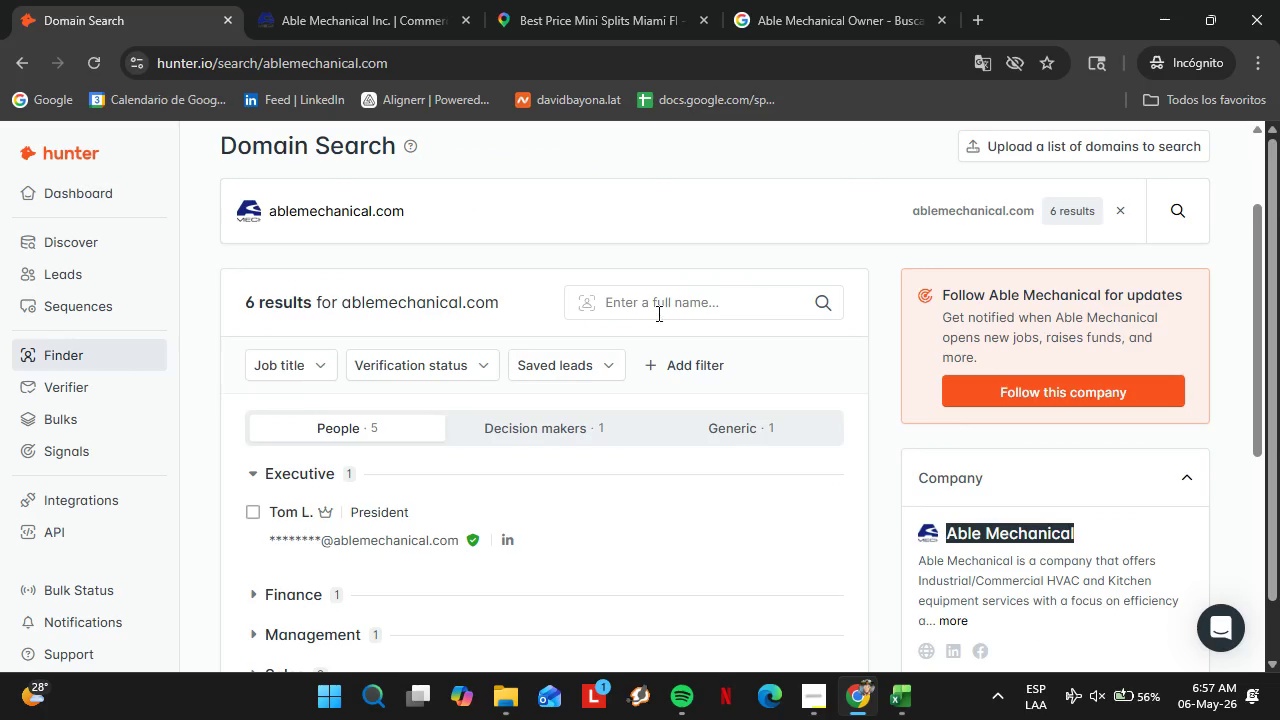 
left_click([656, 312])
 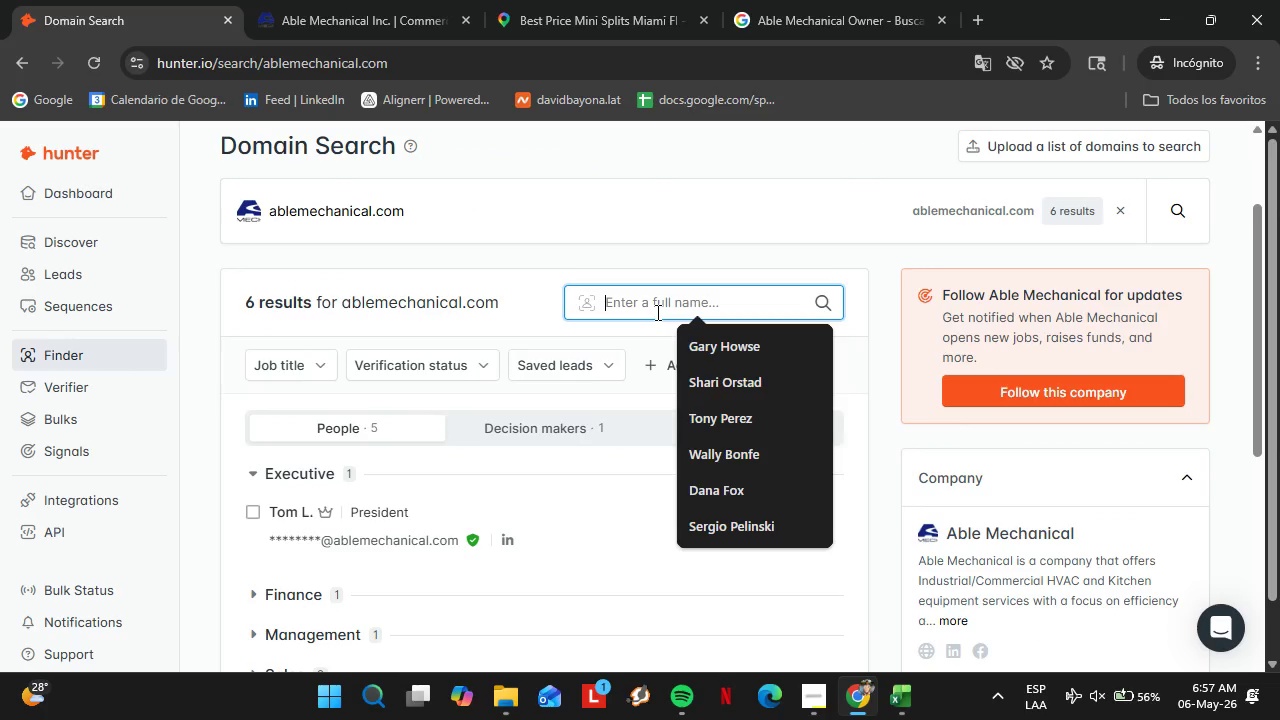 
key(Control+V)
 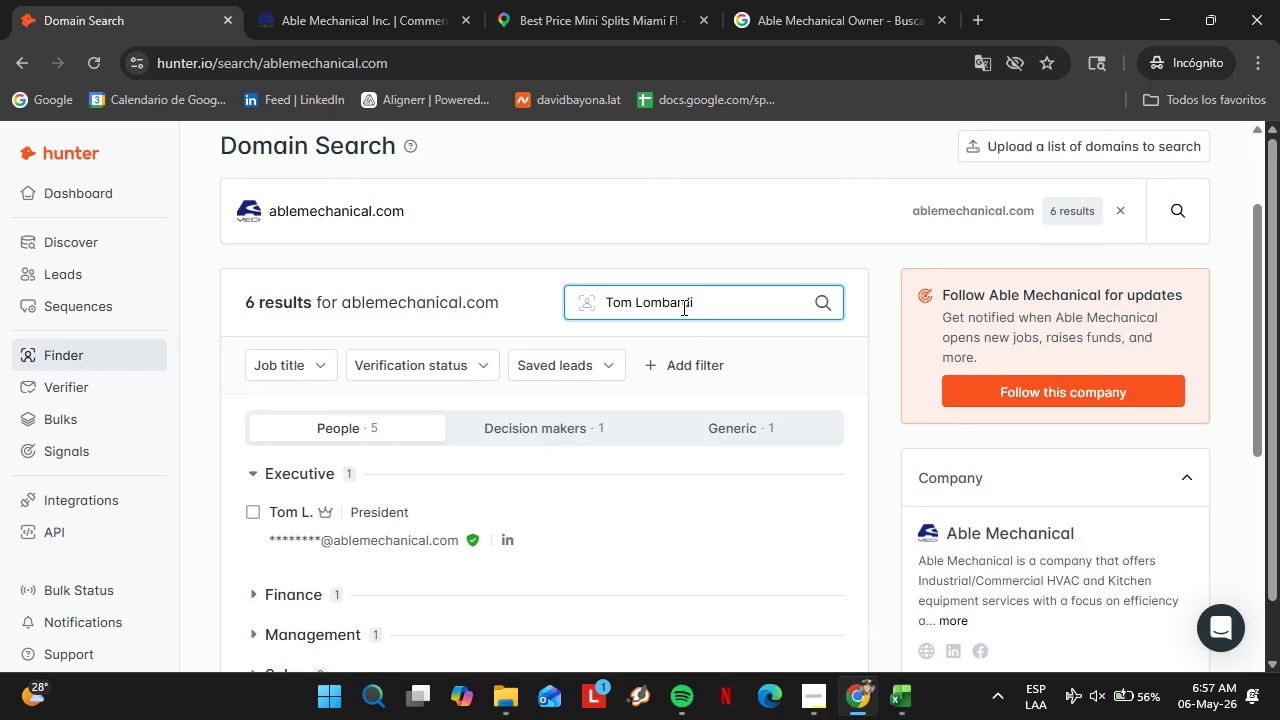 
key(Backspace)
 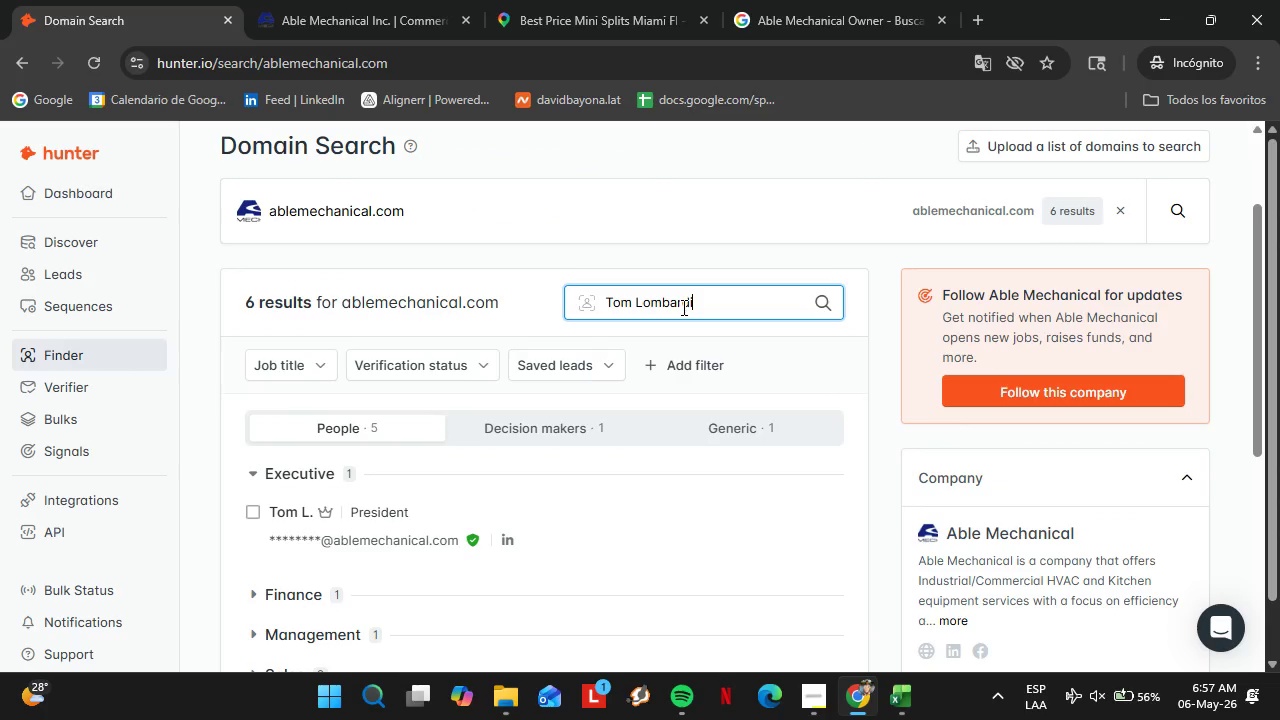 
key(Enter)
 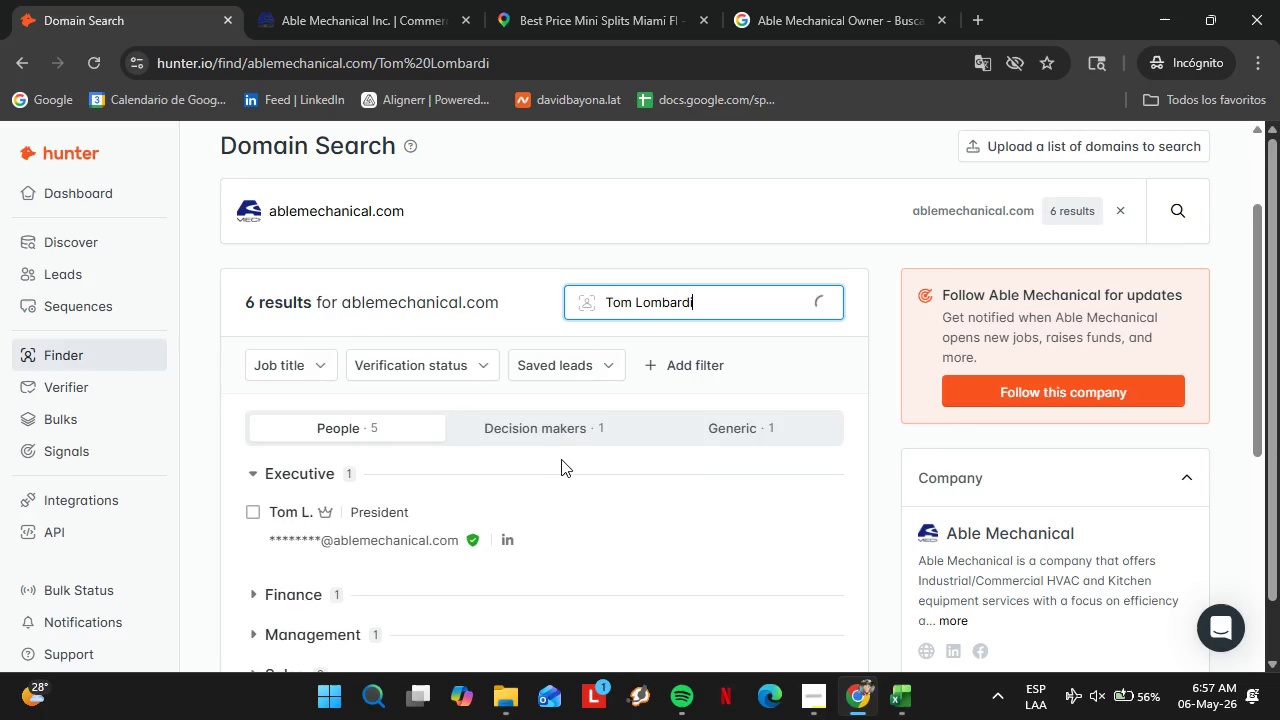 
wait(7.31)
 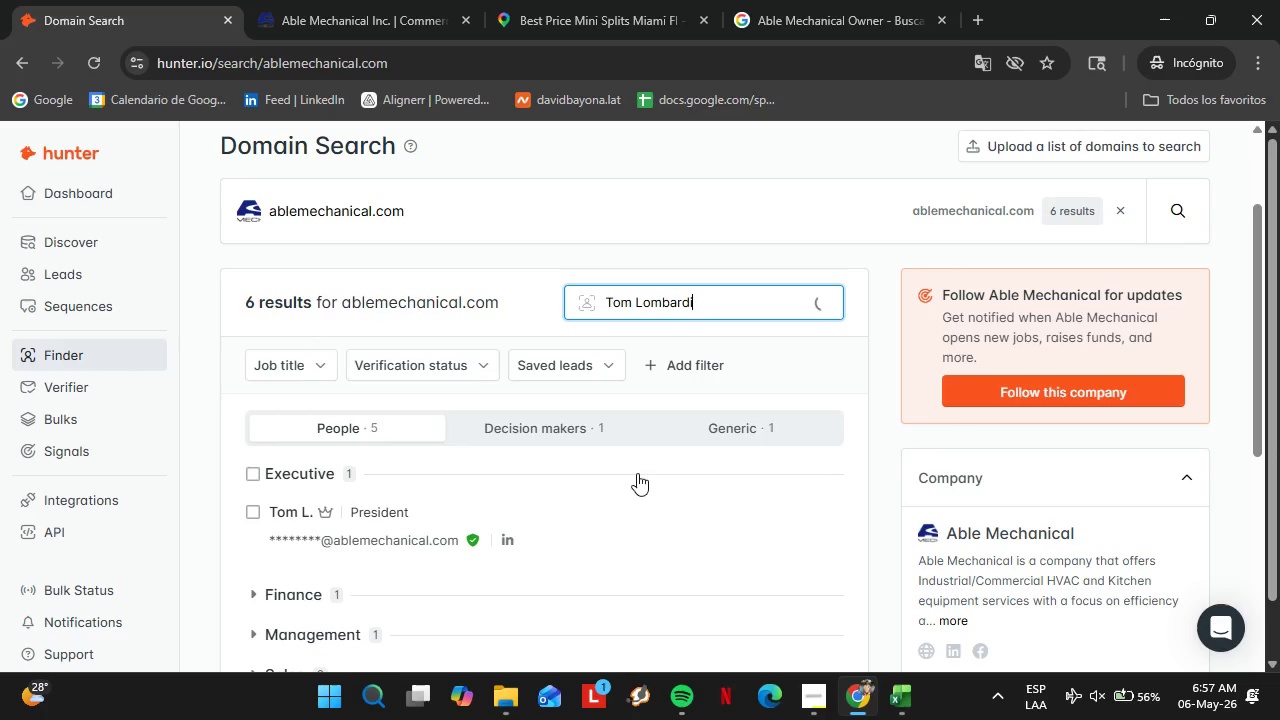 
left_click([759, 407])
 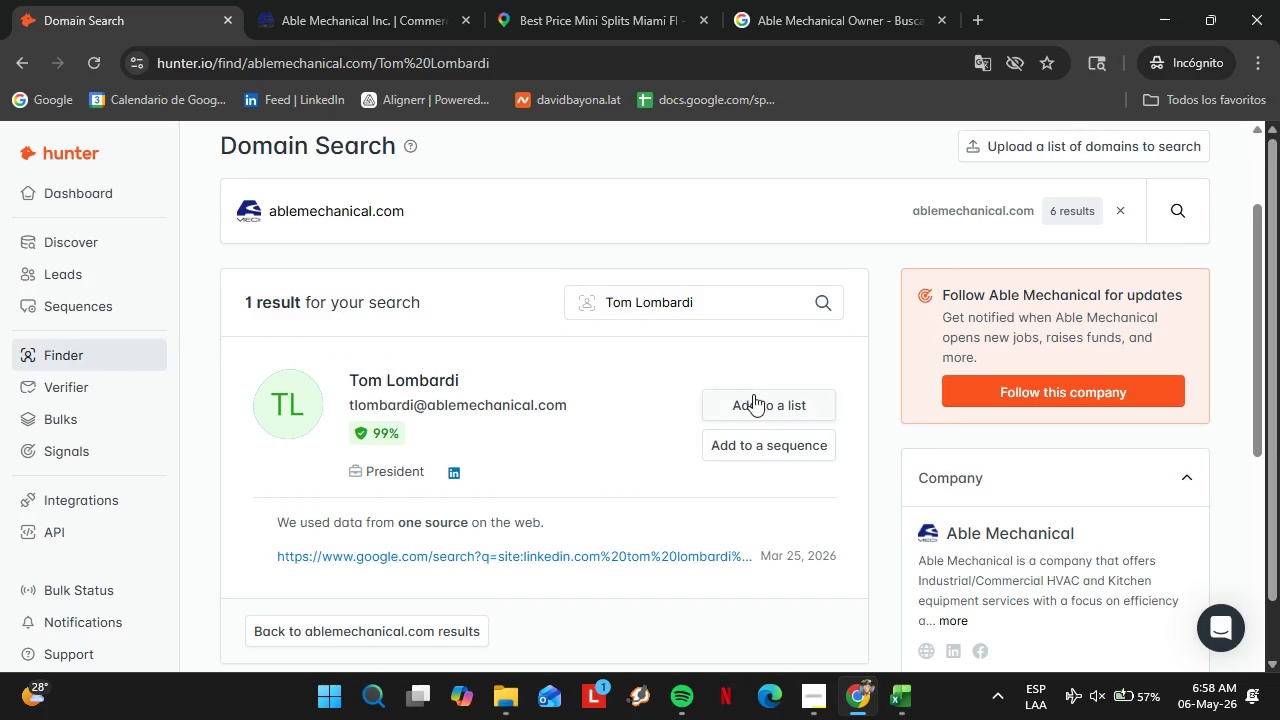 
left_click([758, 398])
 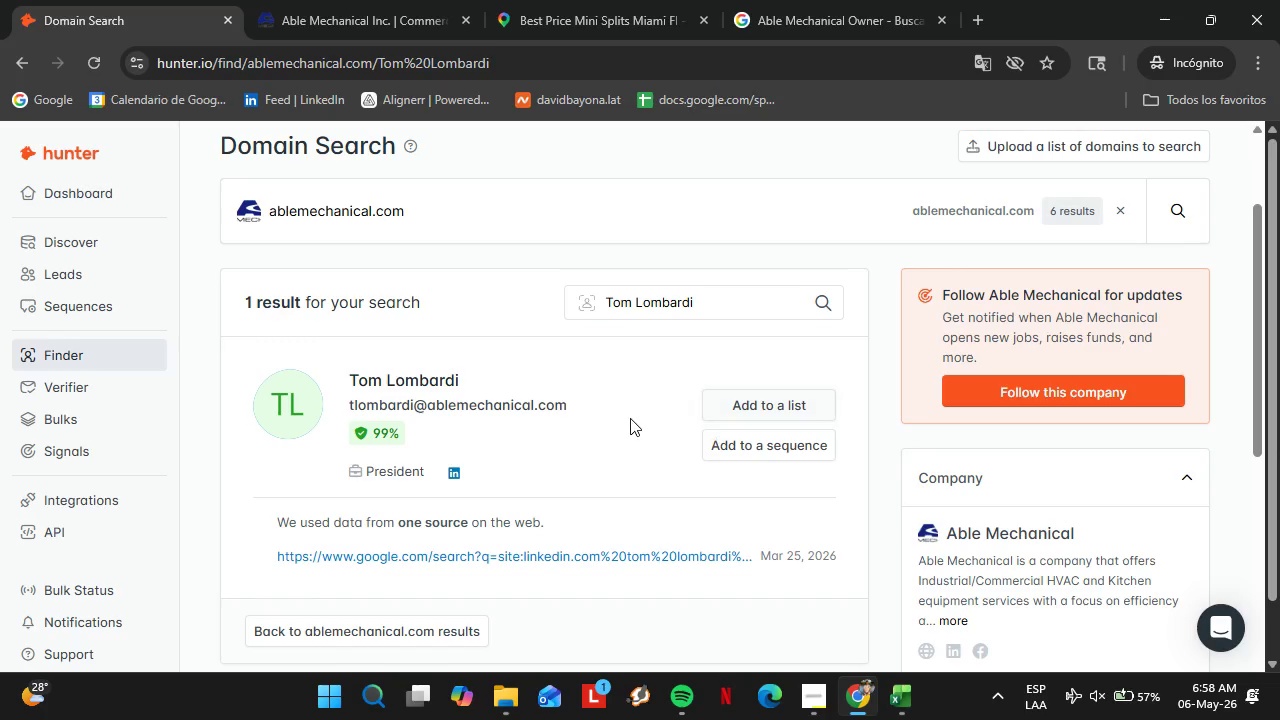 
scroll: coordinate [619, 413], scroll_direction: down, amount: 2.0
 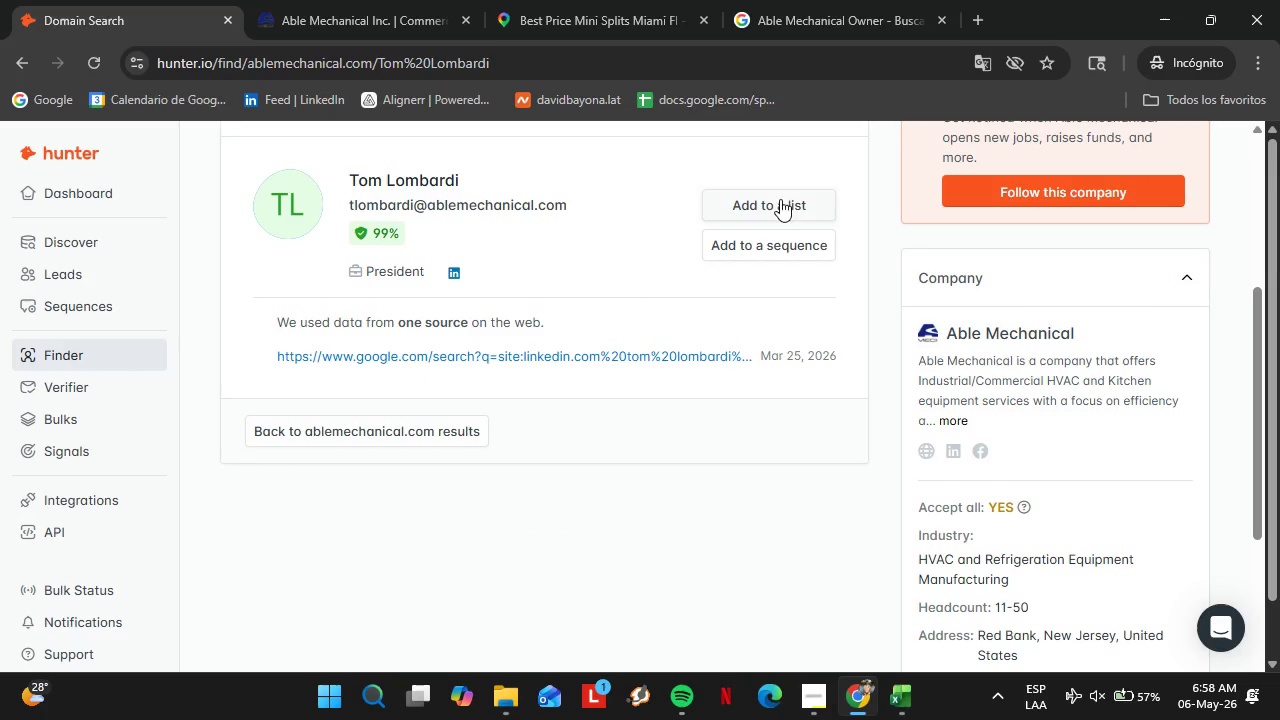 
left_click([792, 211])
 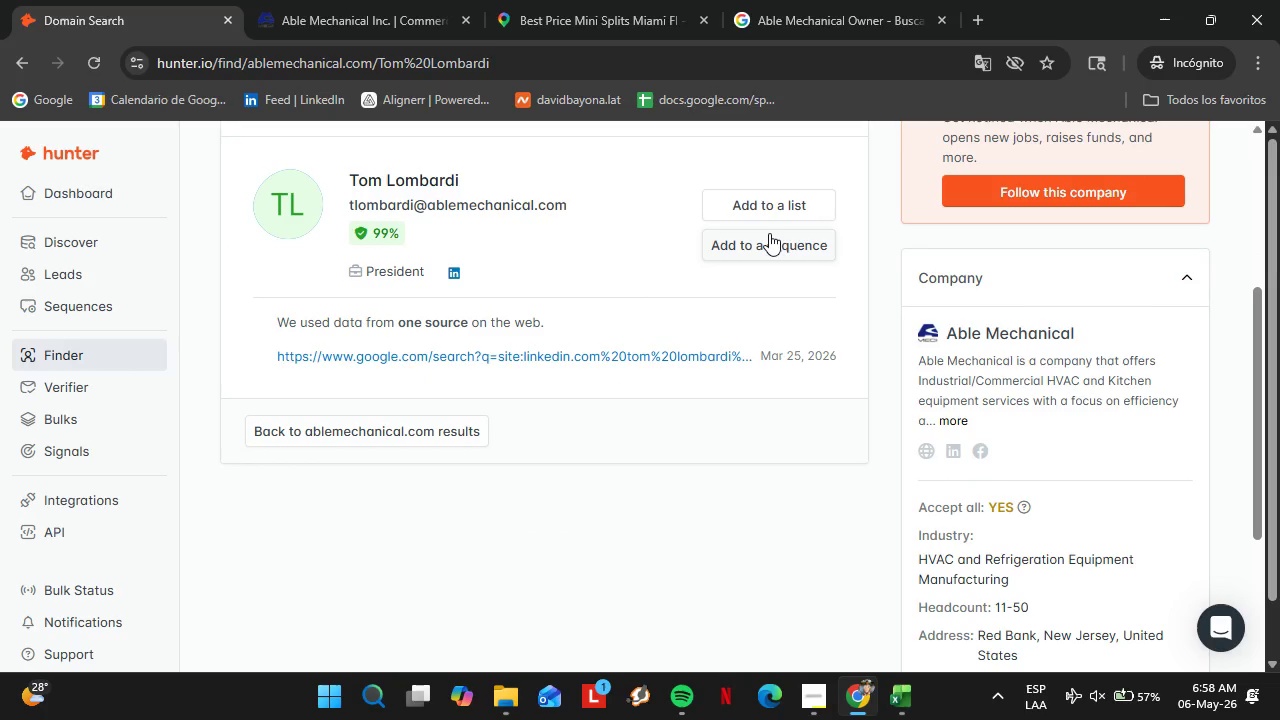 
wait(6.33)
 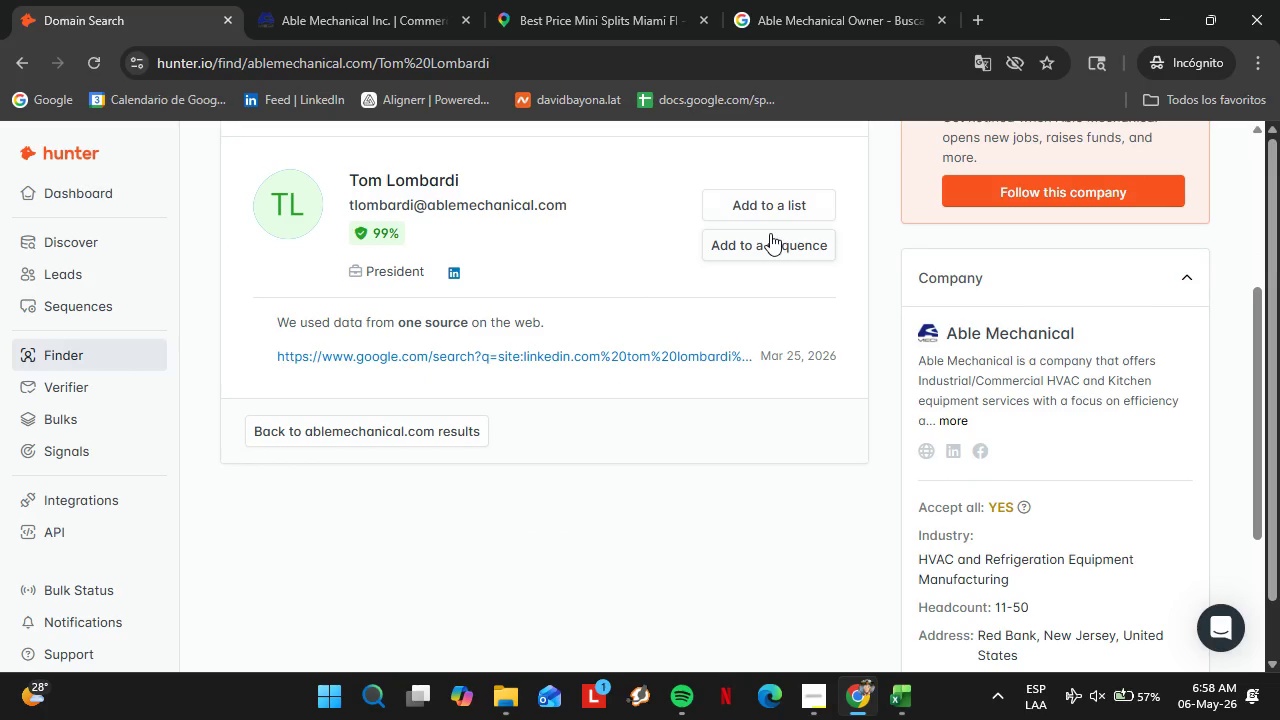 
left_click([775, 211])
 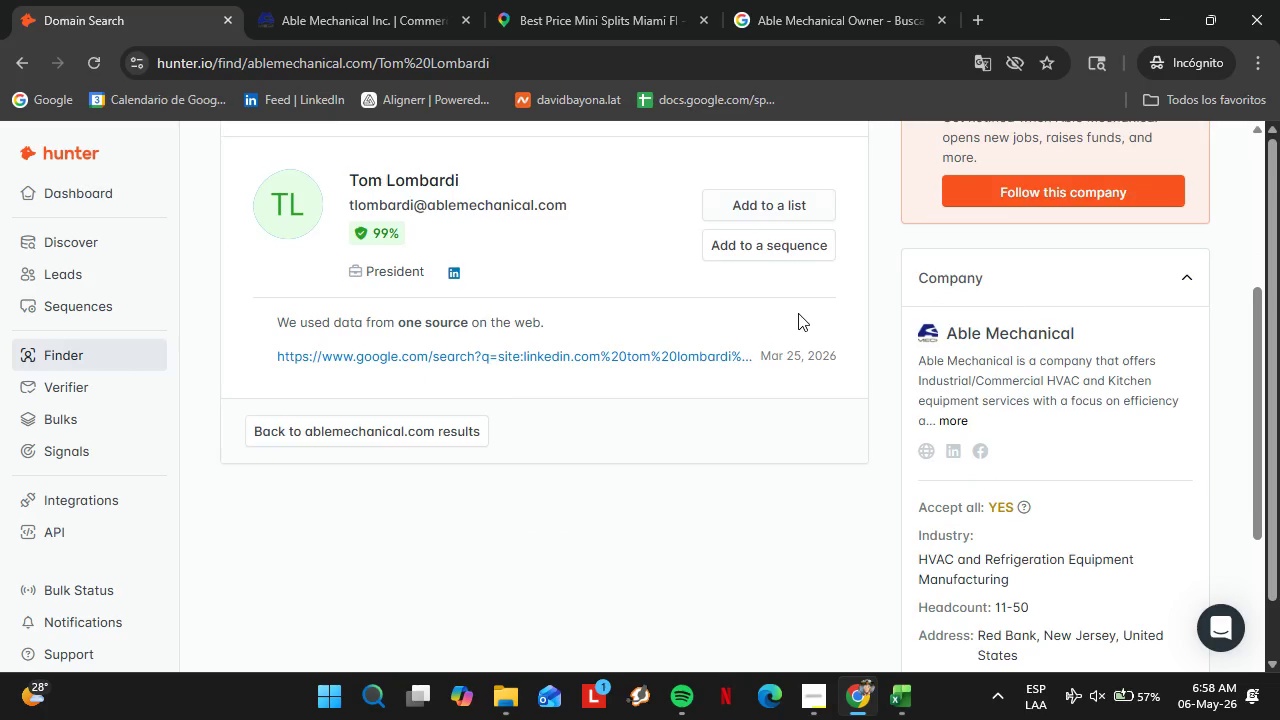 
scroll: coordinate [798, 313], scroll_direction: up, amount: 2.0
 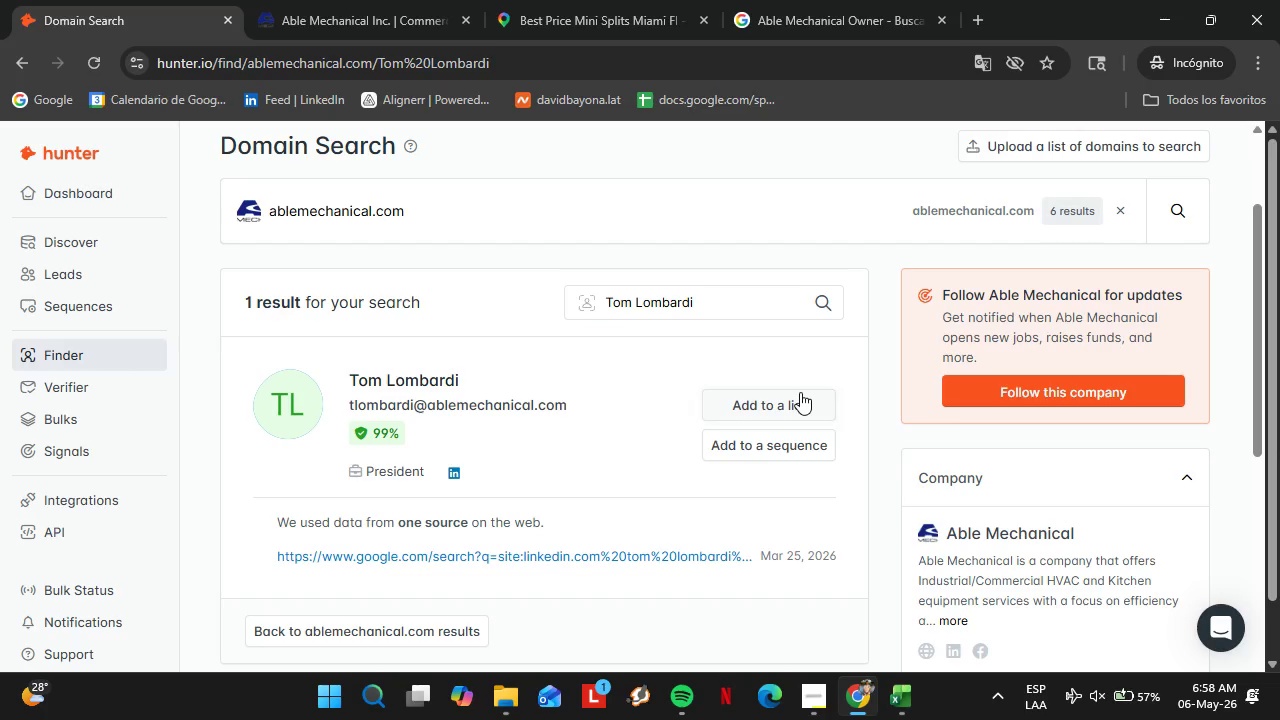 
double_click([800, 392])
 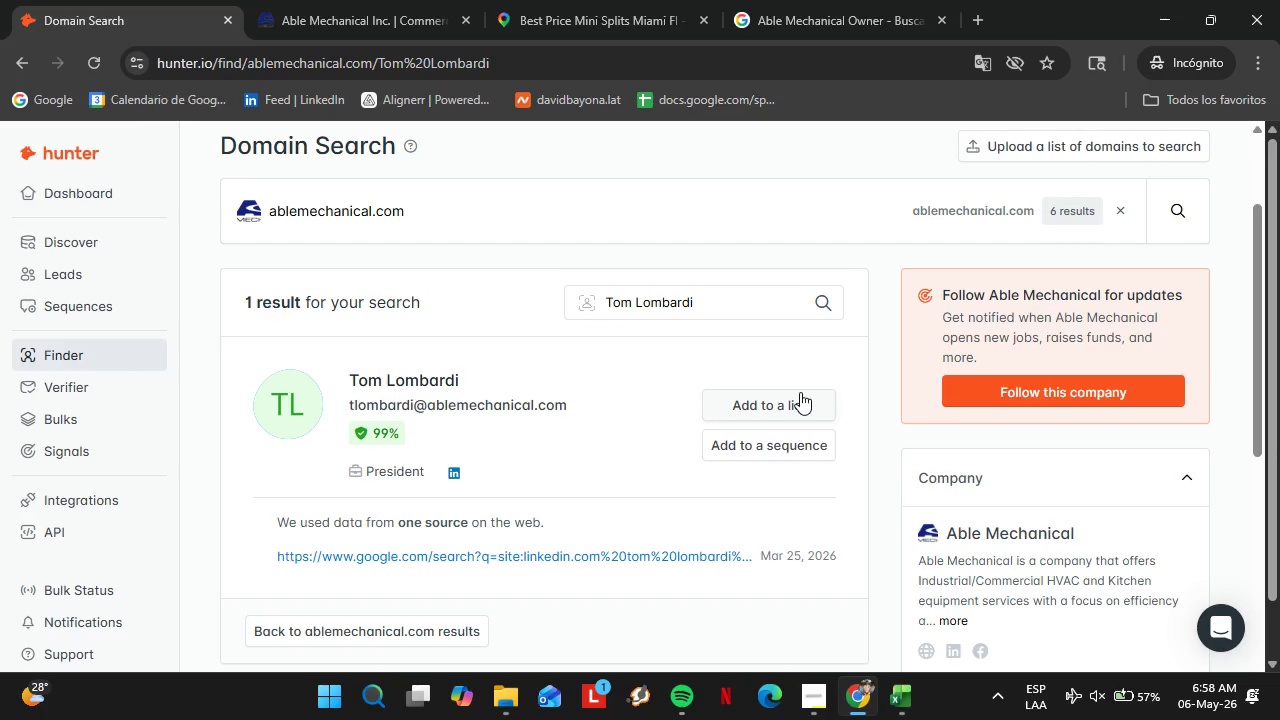 
triple_click([800, 392])
 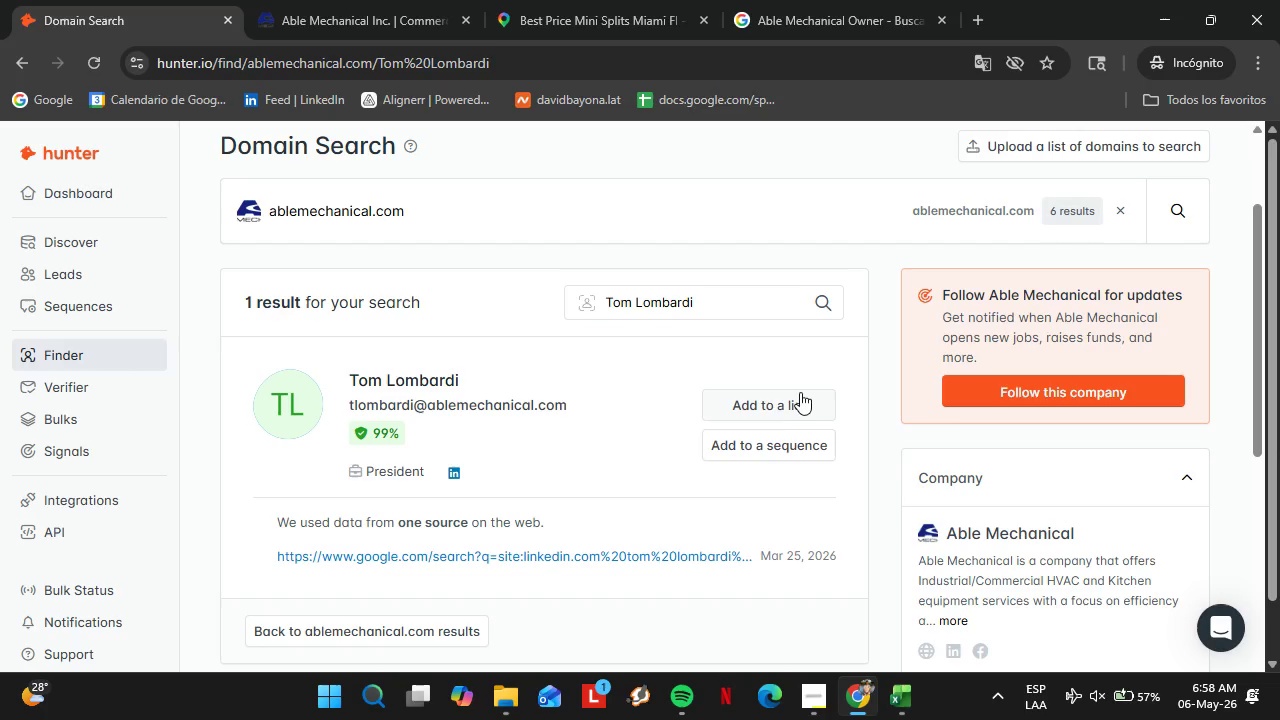 
triple_click([800, 392])
 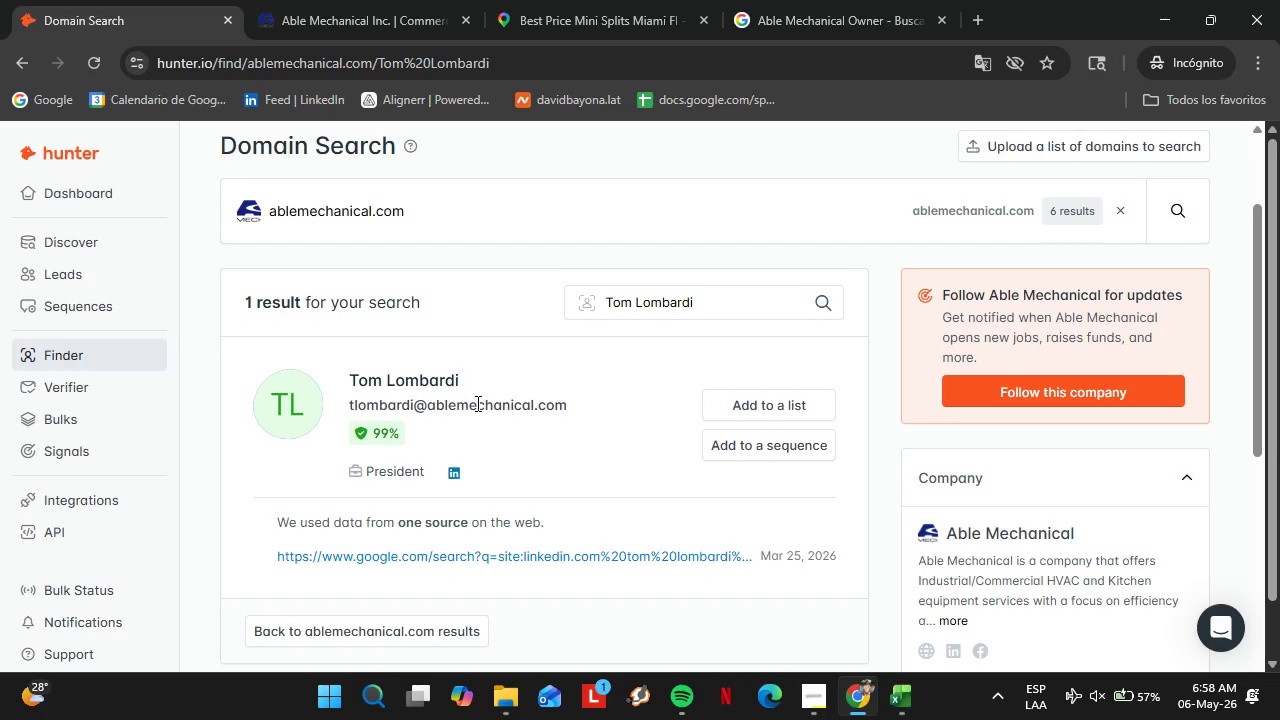 
double_click([476, 403])
 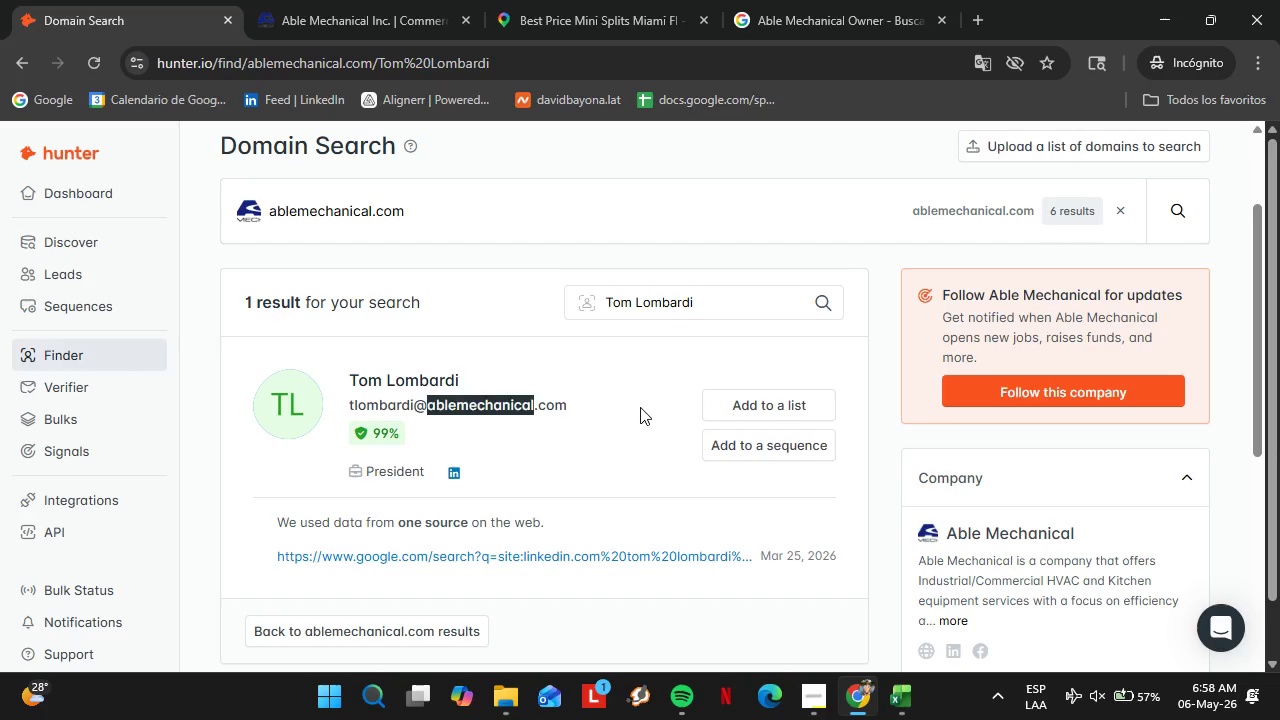 
left_click([640, 407])
 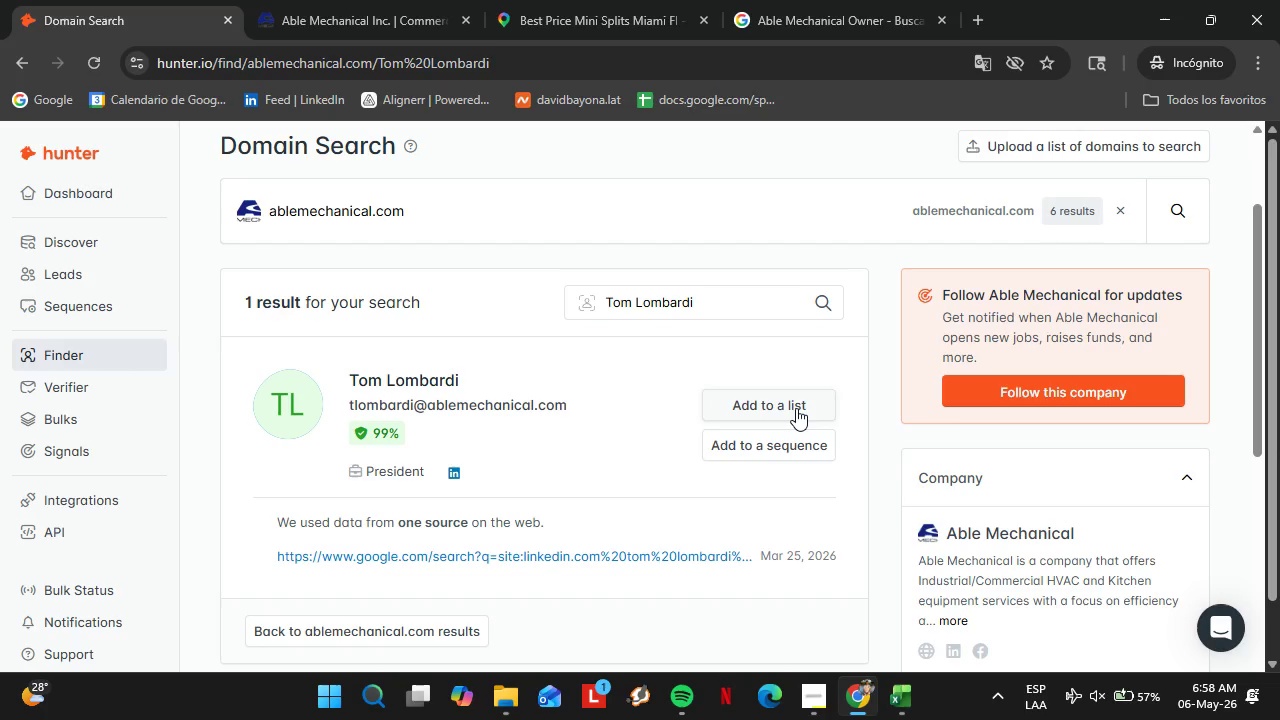 
double_click([796, 408])
 